 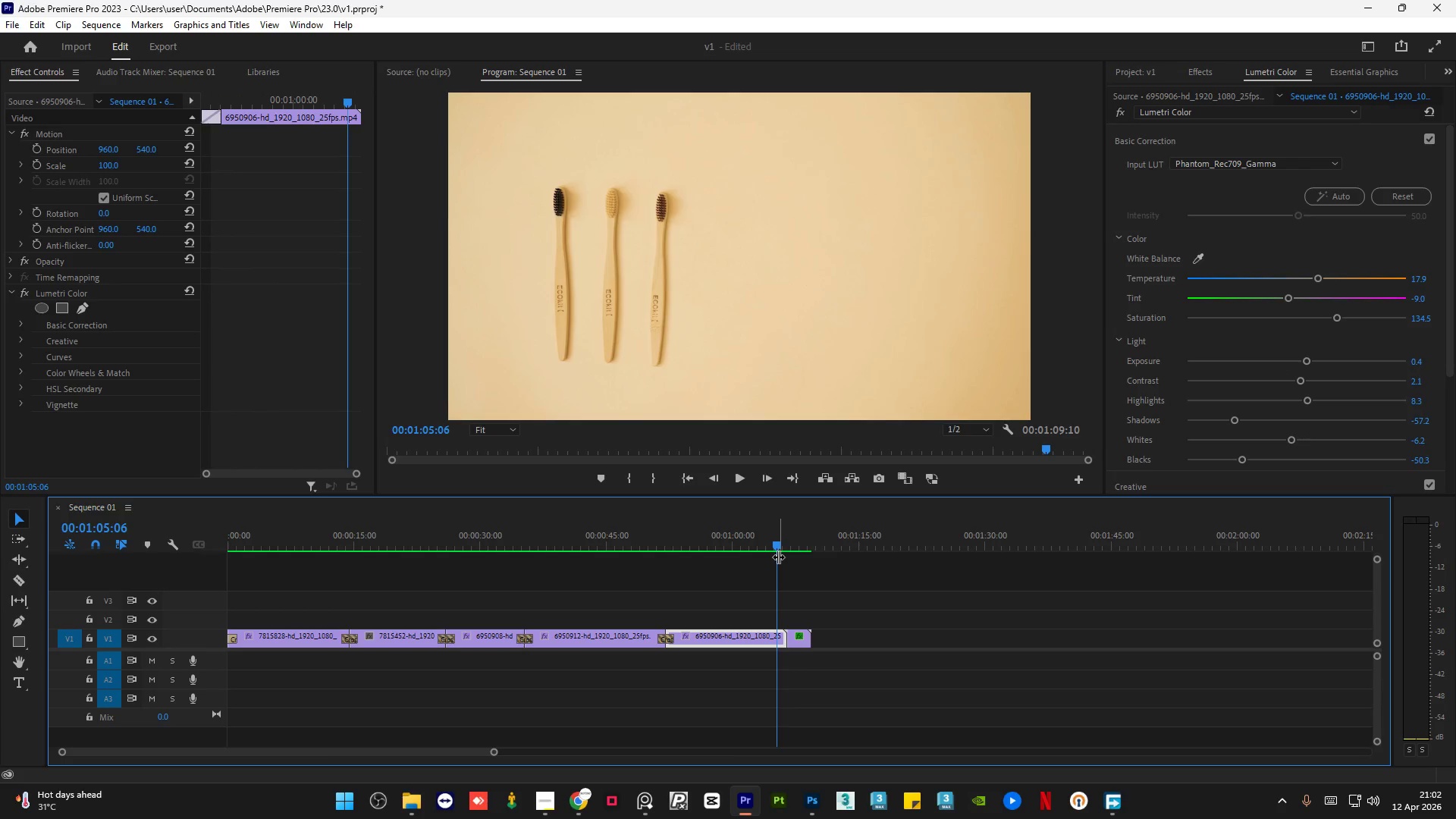 
key(Space)
 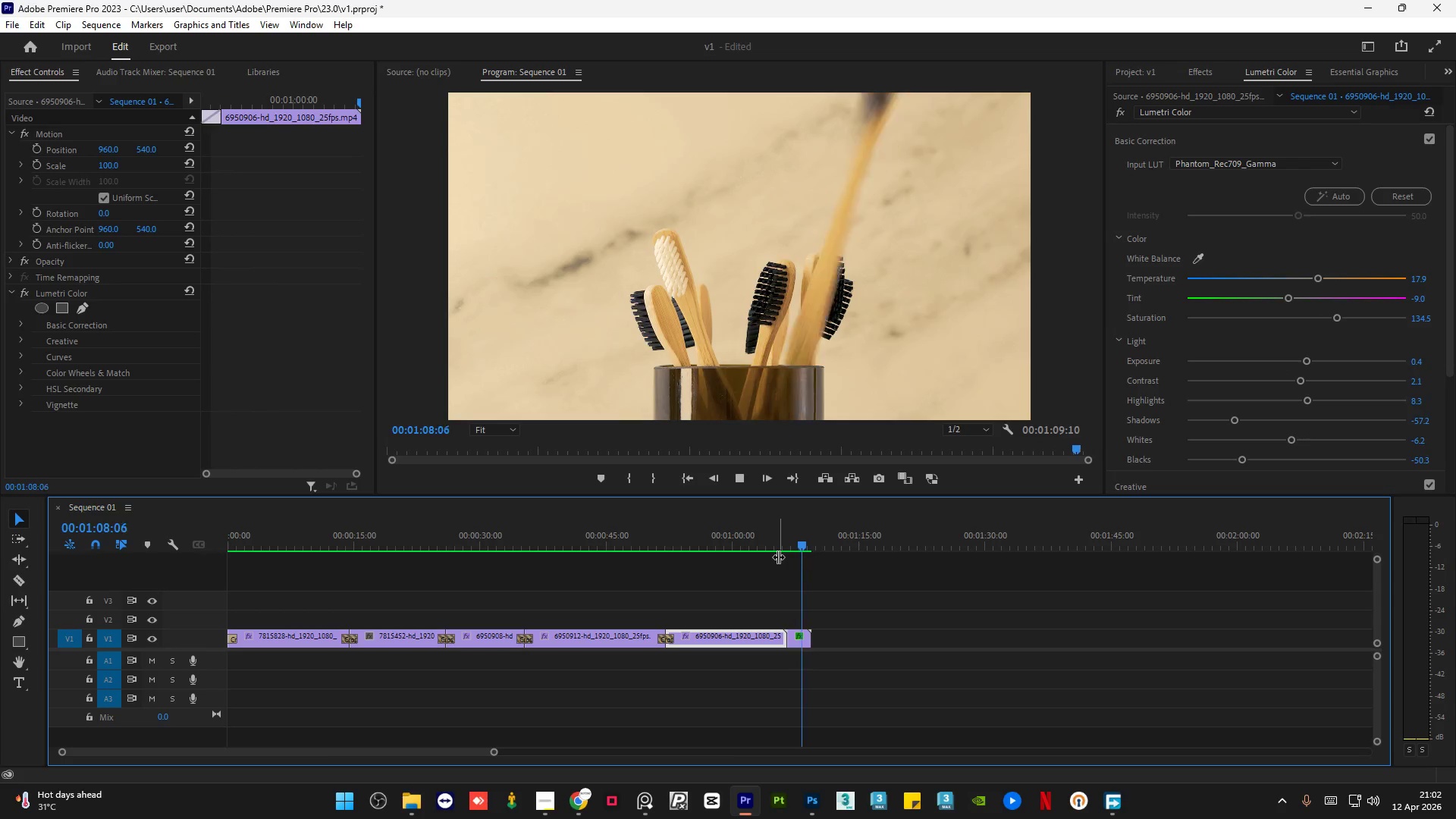 
wait(8.14)
 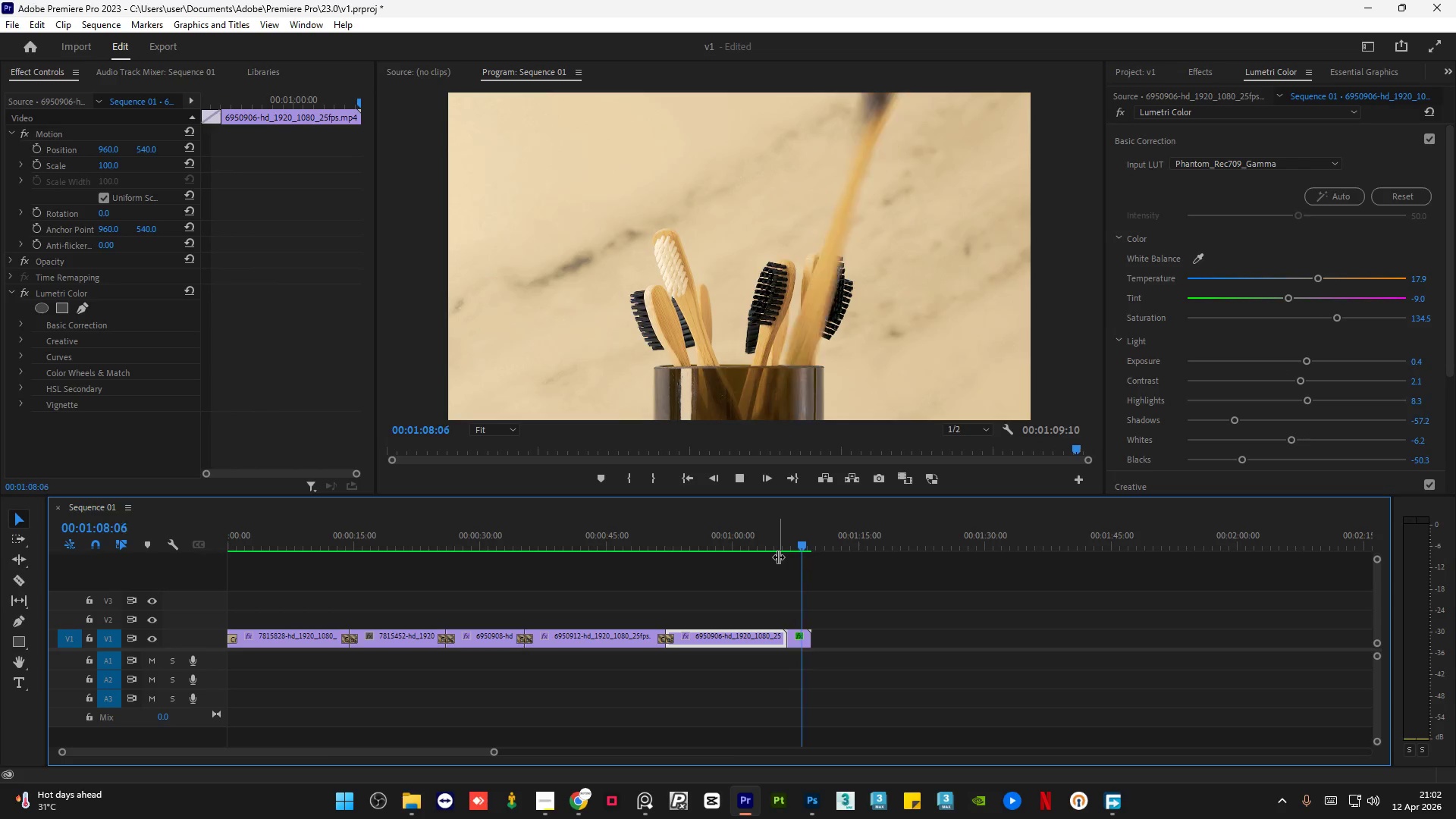 
left_click_drag(start_coordinate=[1196, 234], to_coordinate=[793, 639])
 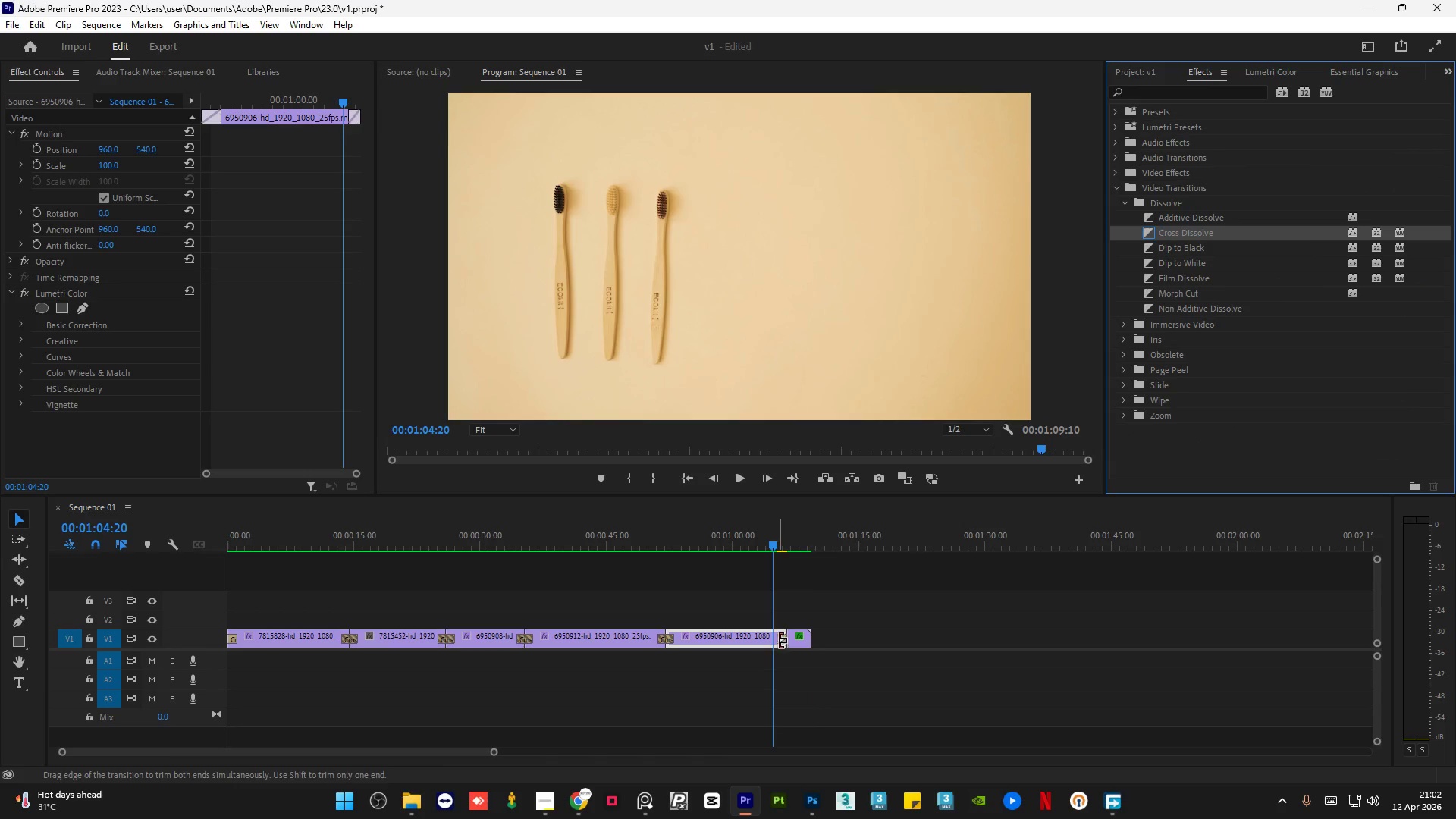 
key(Space)
 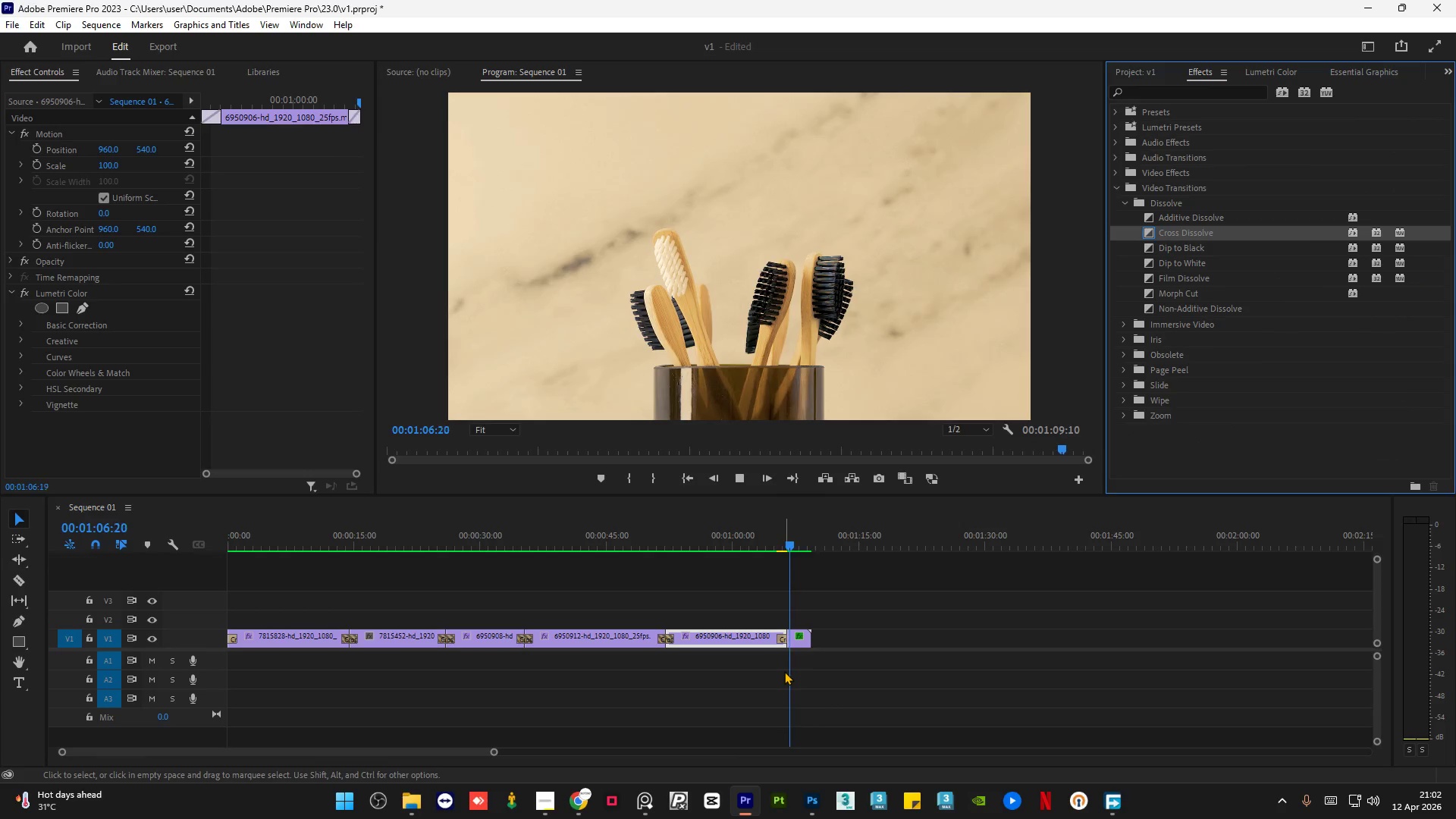 
key(Space)
 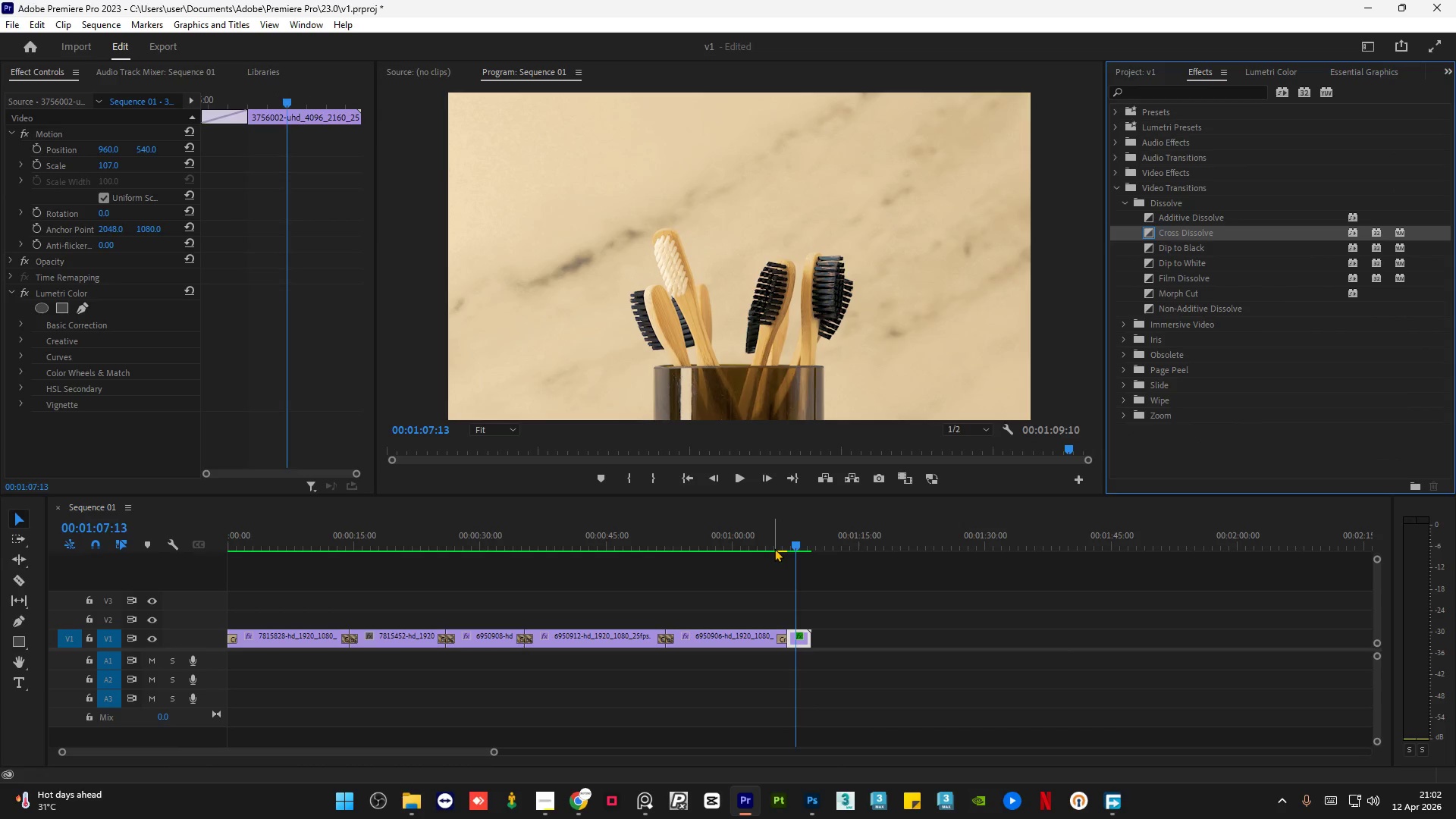 
left_click_drag(start_coordinate=[774, 548], to_coordinate=[764, 548])
 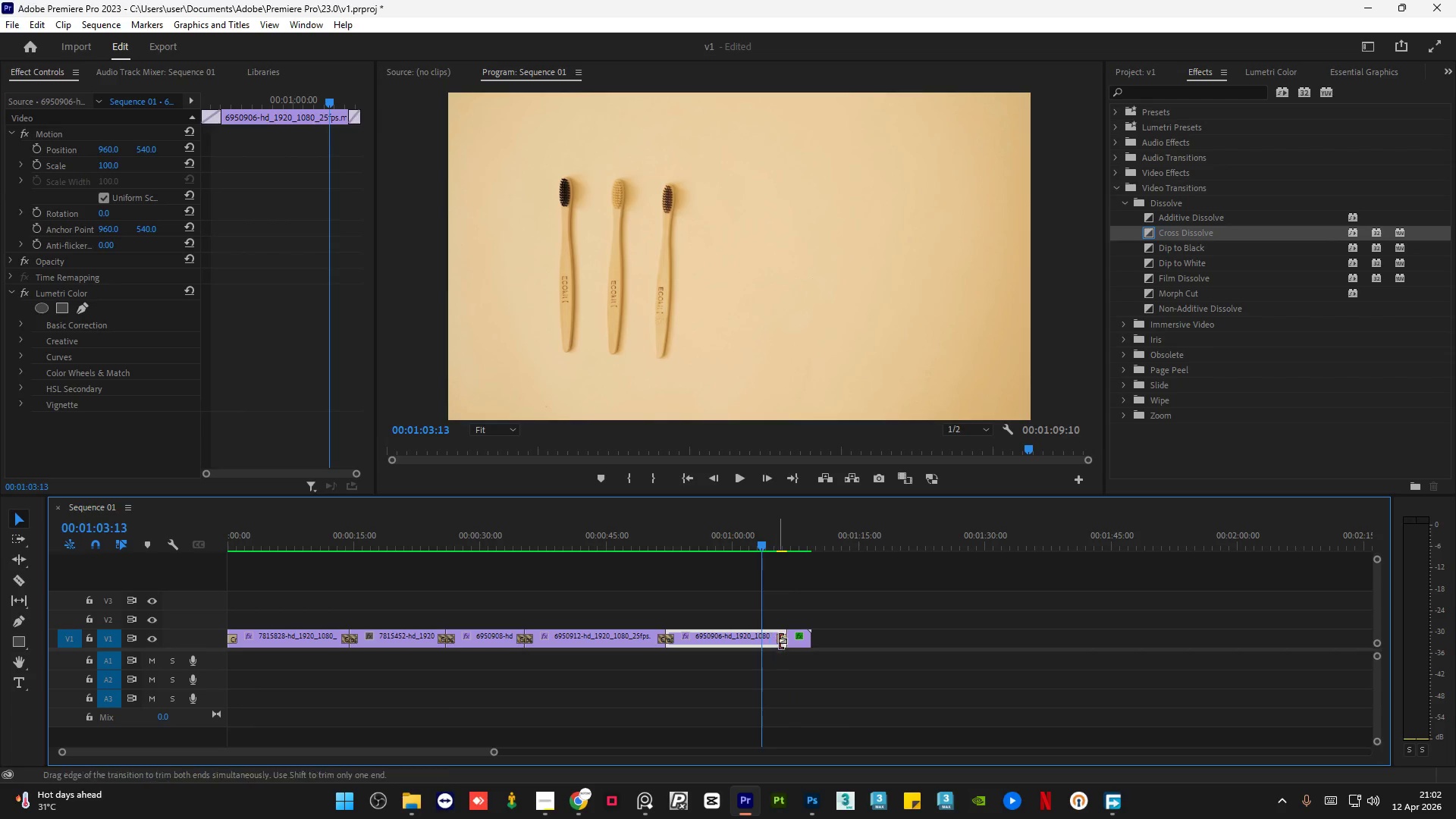 
left_click_drag(start_coordinate=[779, 641], to_coordinate=[794, 639])
 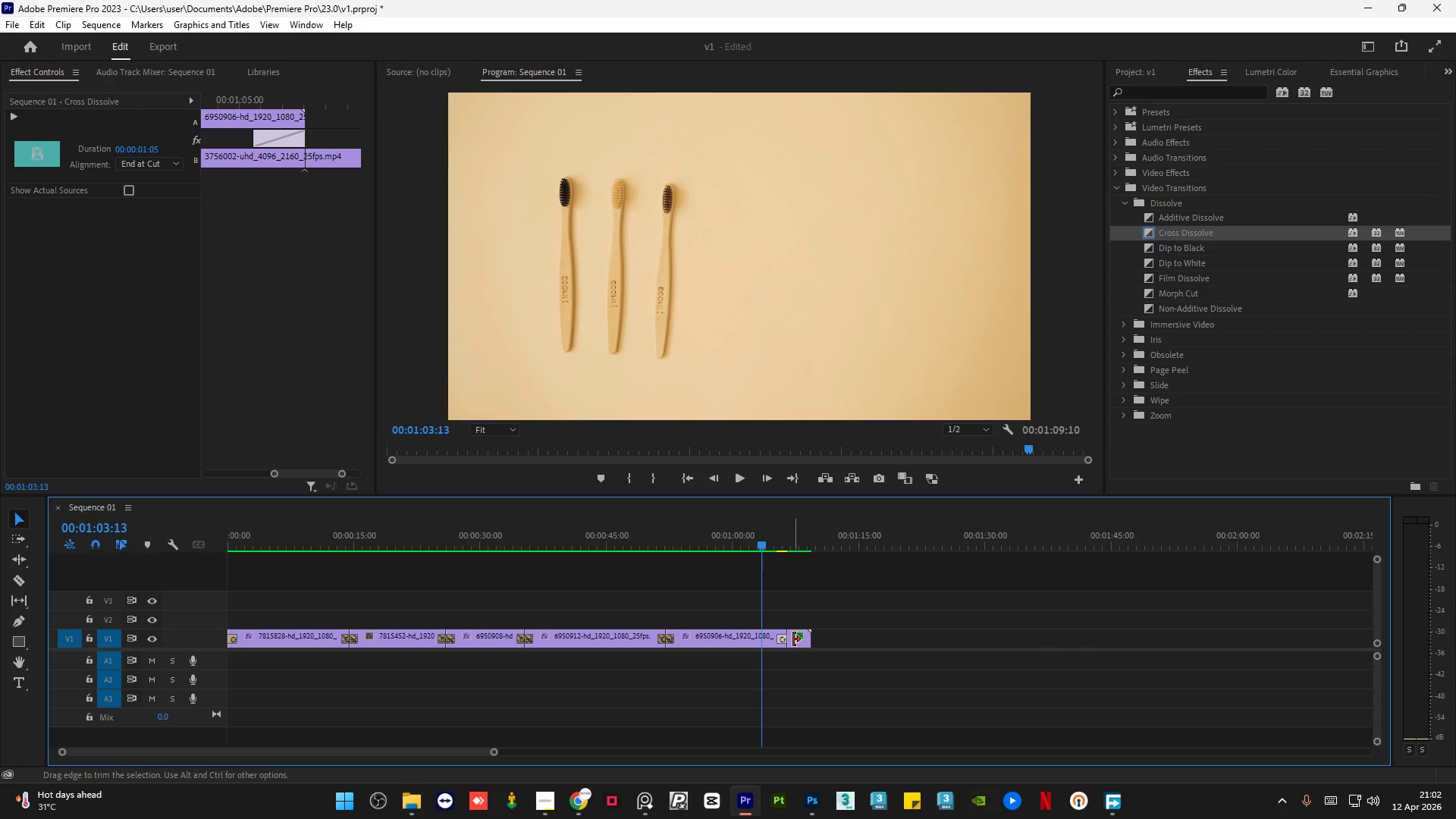 
key(Delete)
 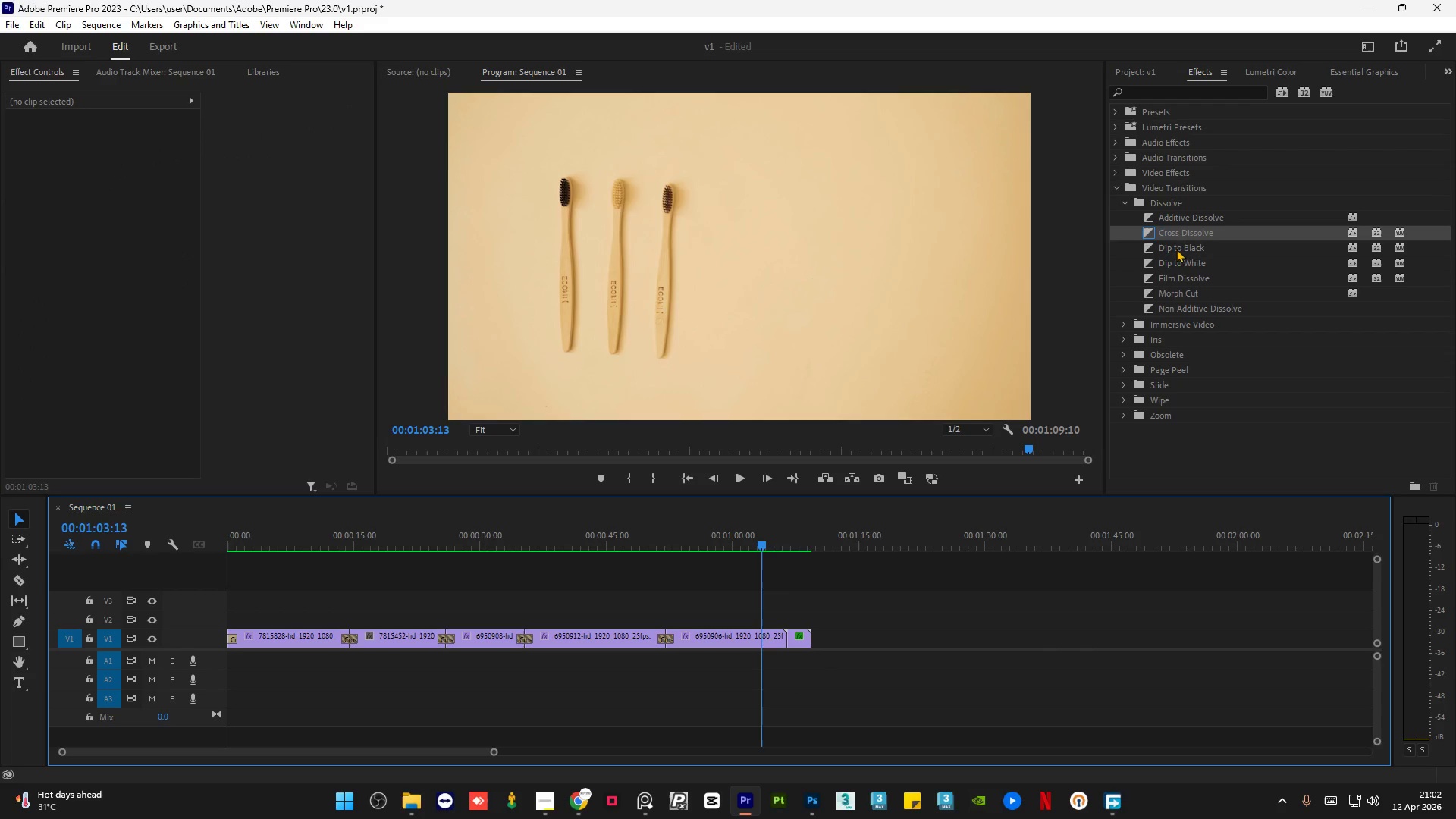 
left_click_drag(start_coordinate=[1185, 233], to_coordinate=[894, 602])
 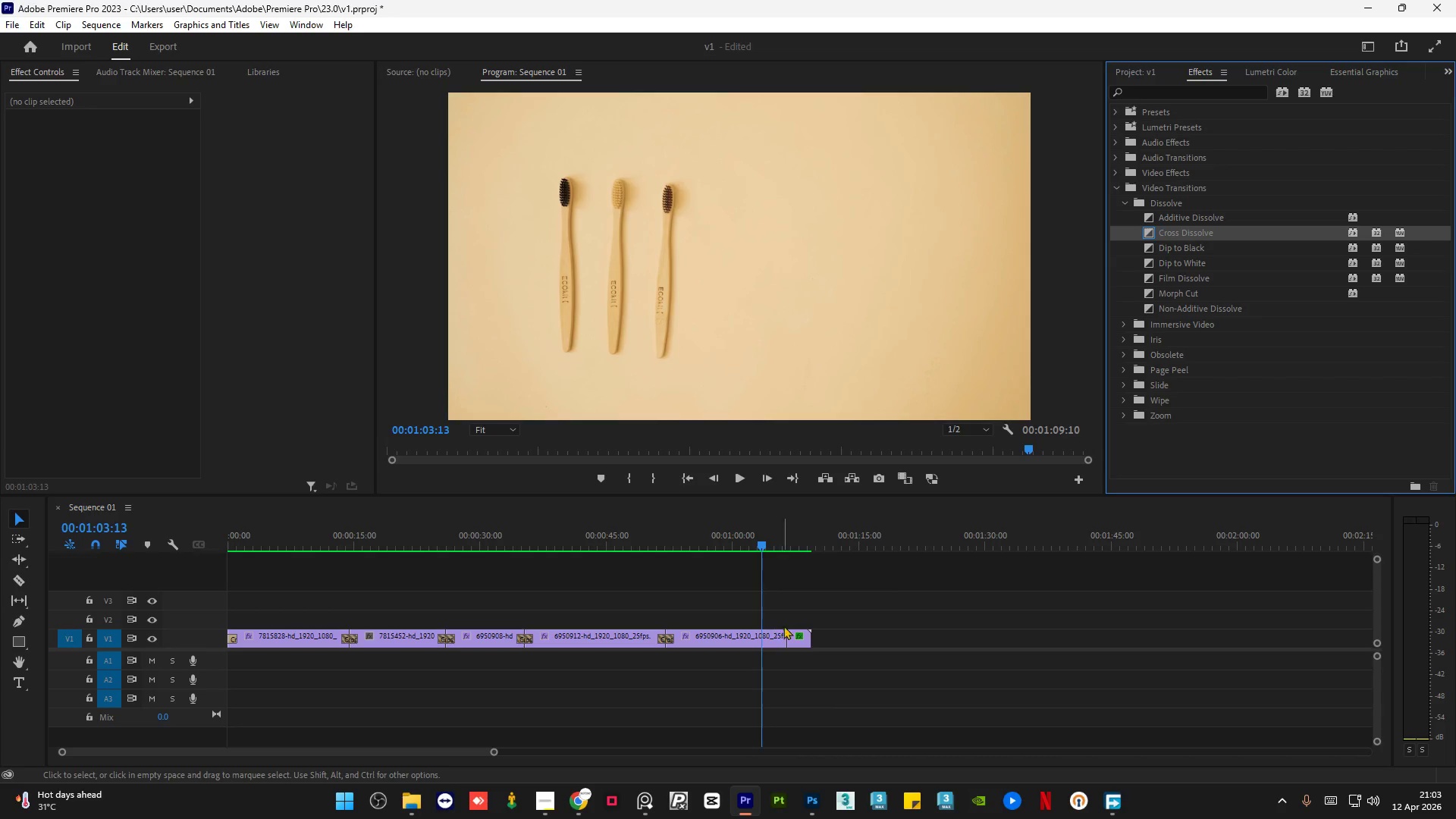 
left_click([792, 639])
 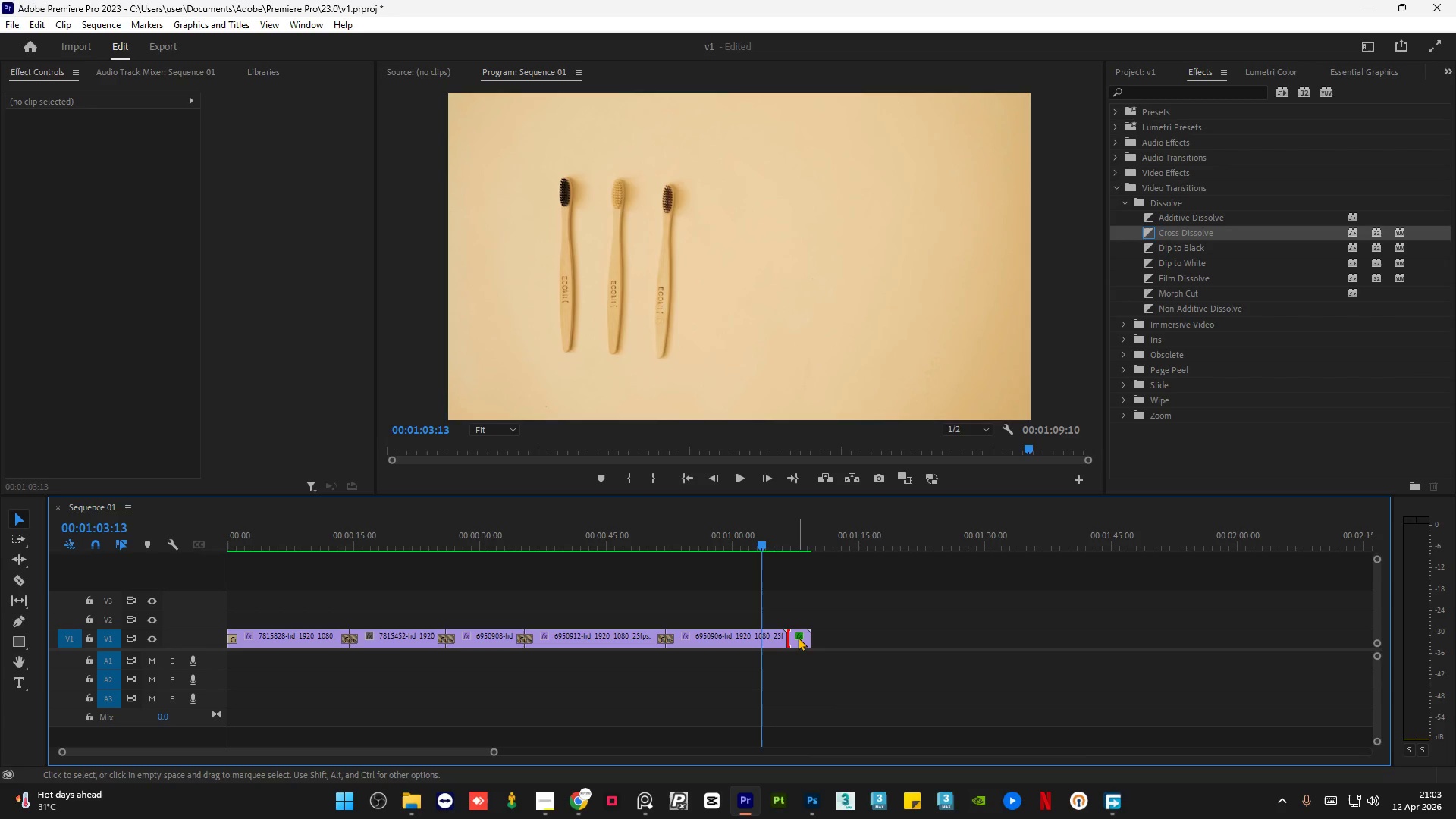 
left_click_drag(start_coordinate=[798, 637], to_coordinate=[798, 618])
 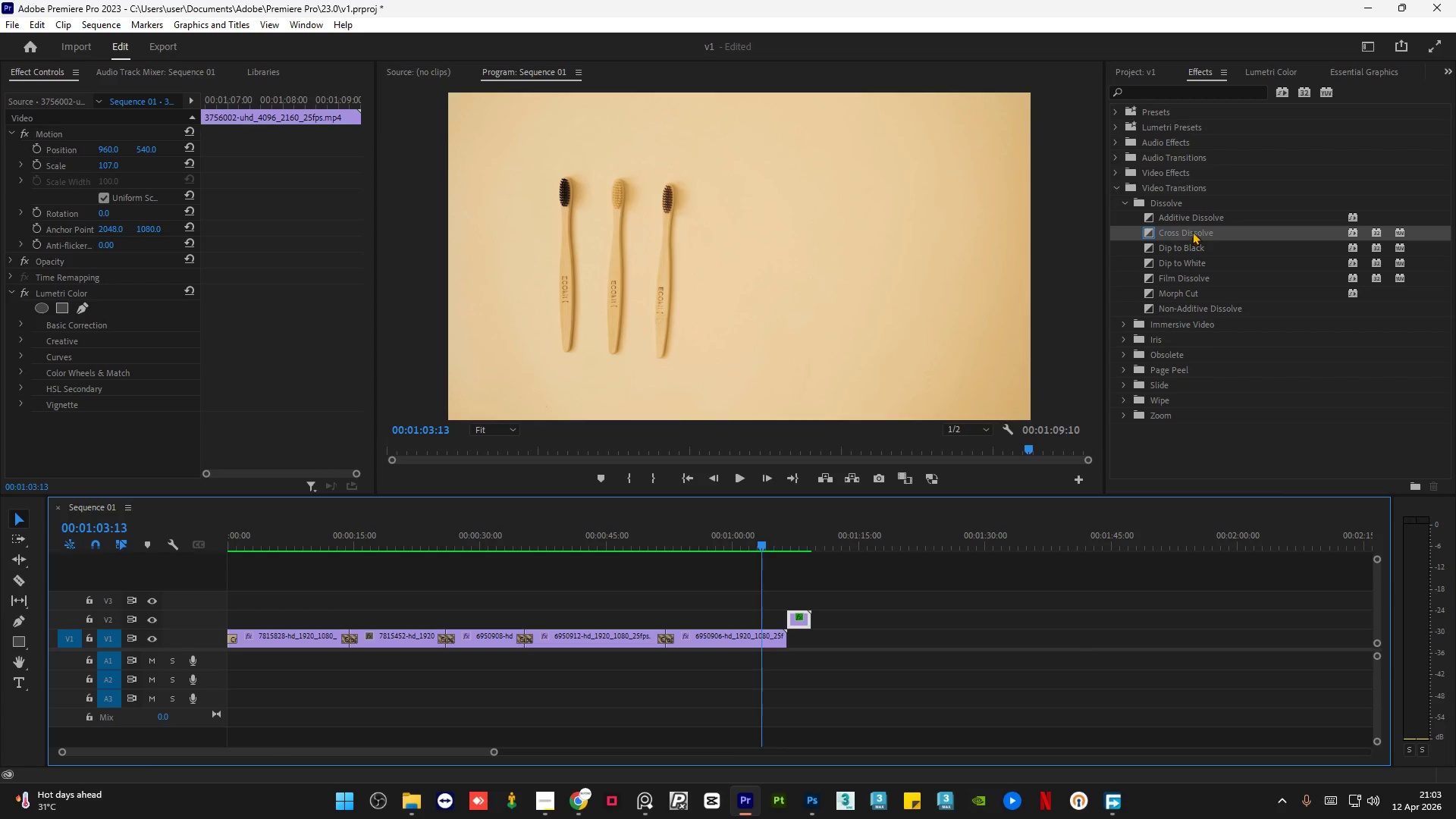 
left_click_drag(start_coordinate=[1195, 231], to_coordinate=[792, 618])
 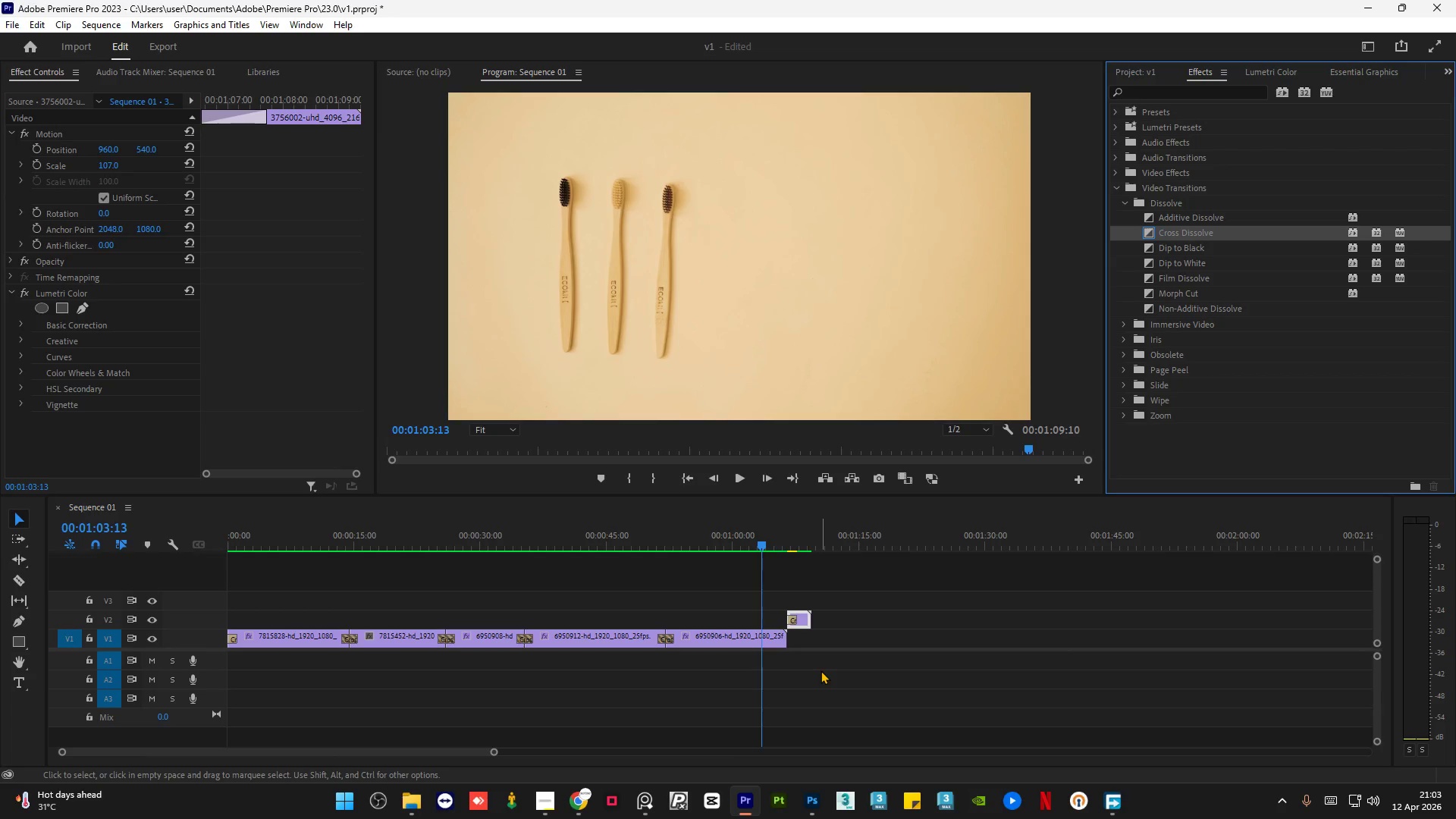 
key(Space)
 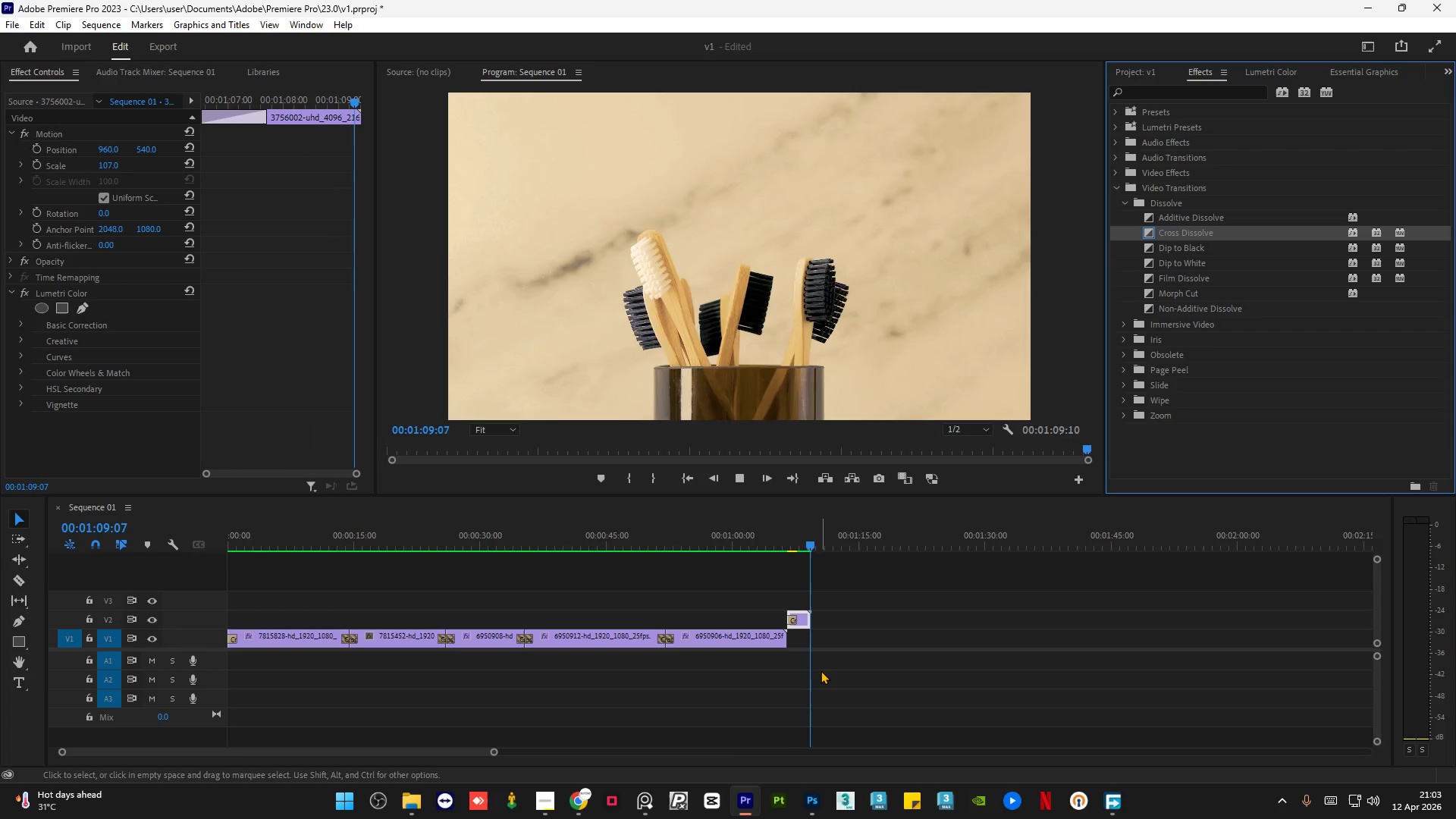 
wait(7.8)
 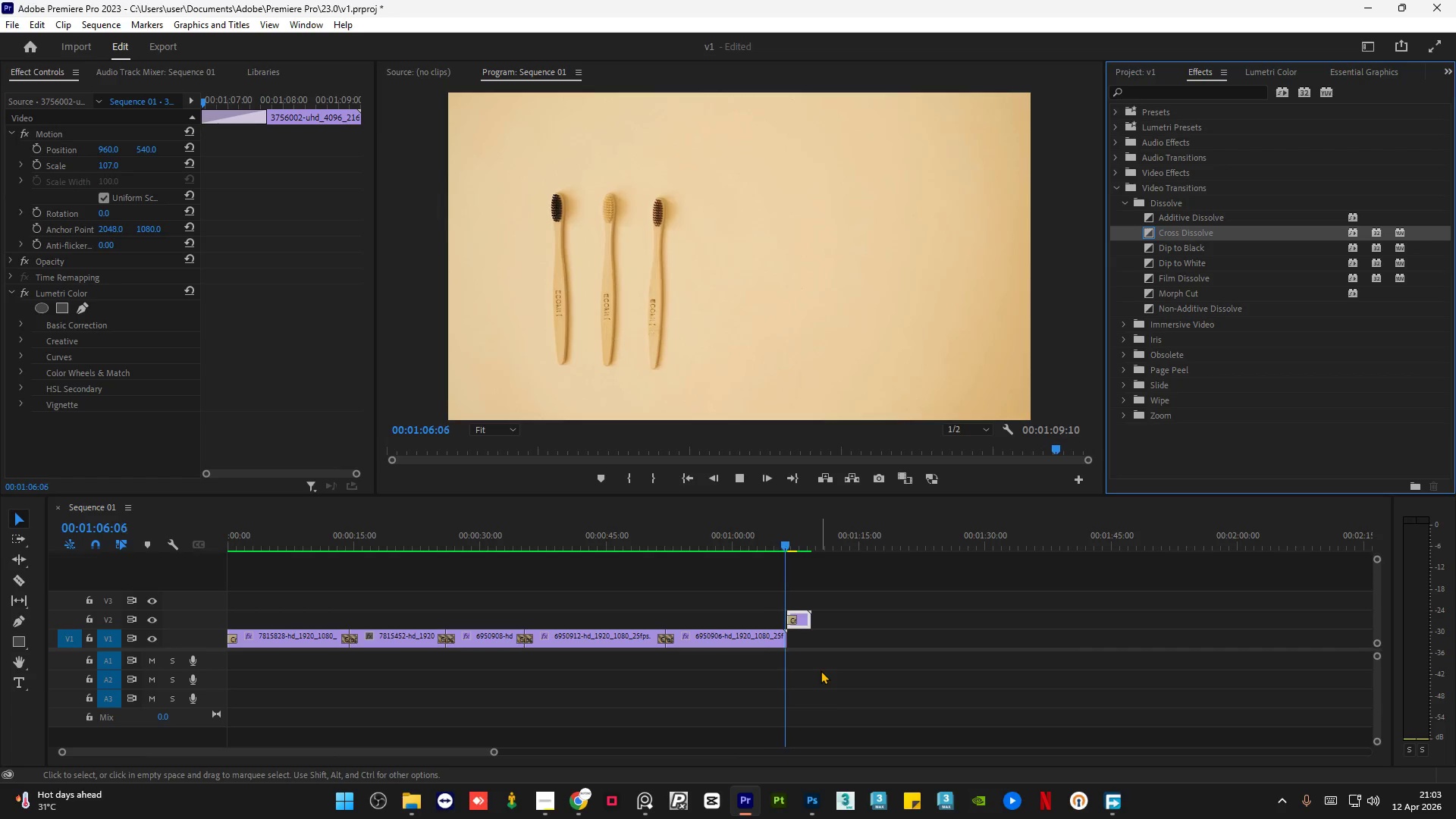 
left_click_drag(start_coordinate=[786, 548], to_coordinate=[780, 549])
 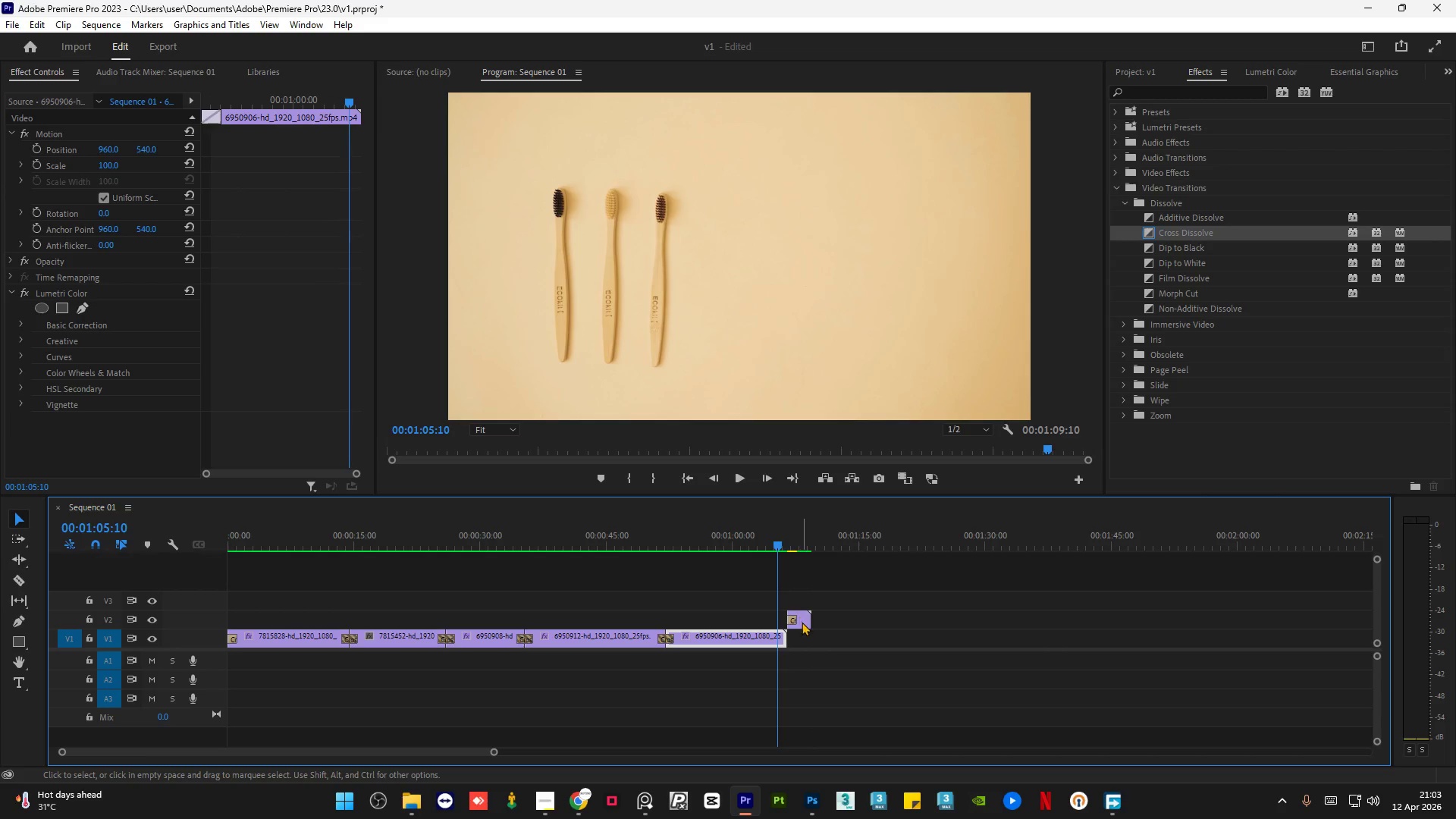 
left_click_drag(start_coordinate=[802, 622], to_coordinate=[796, 623])
 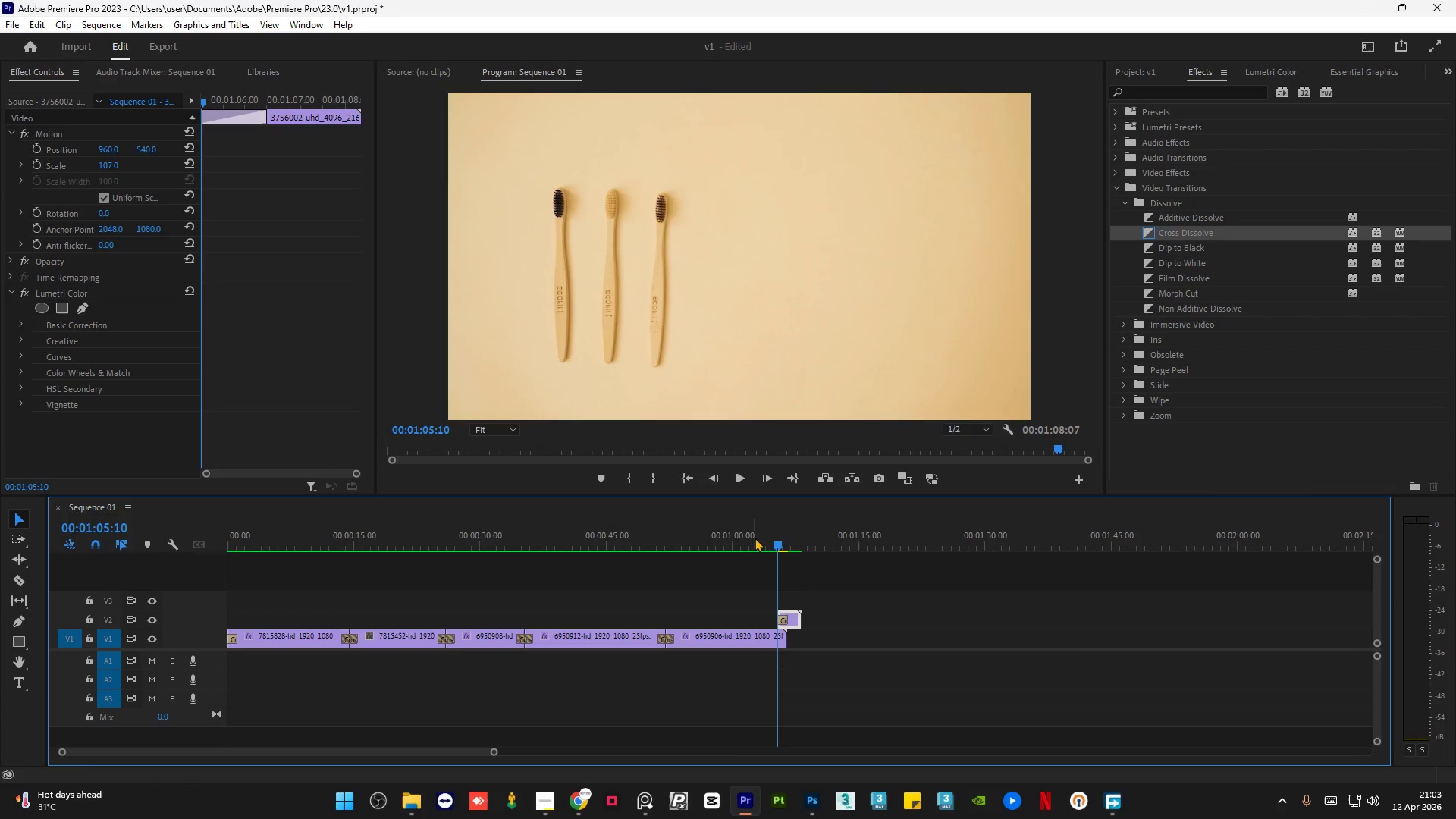 
left_click([759, 547])
 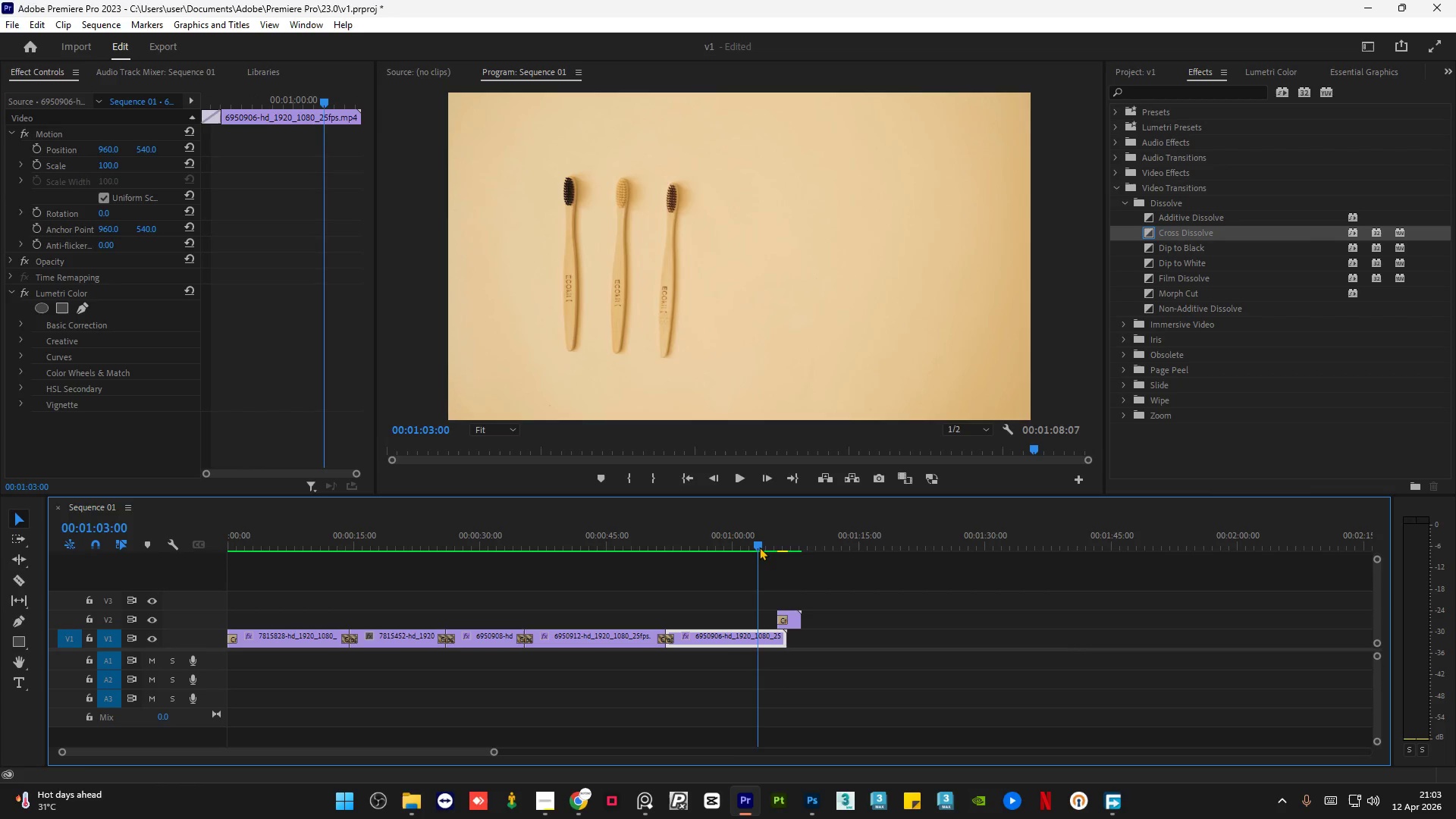 
key(Space)
 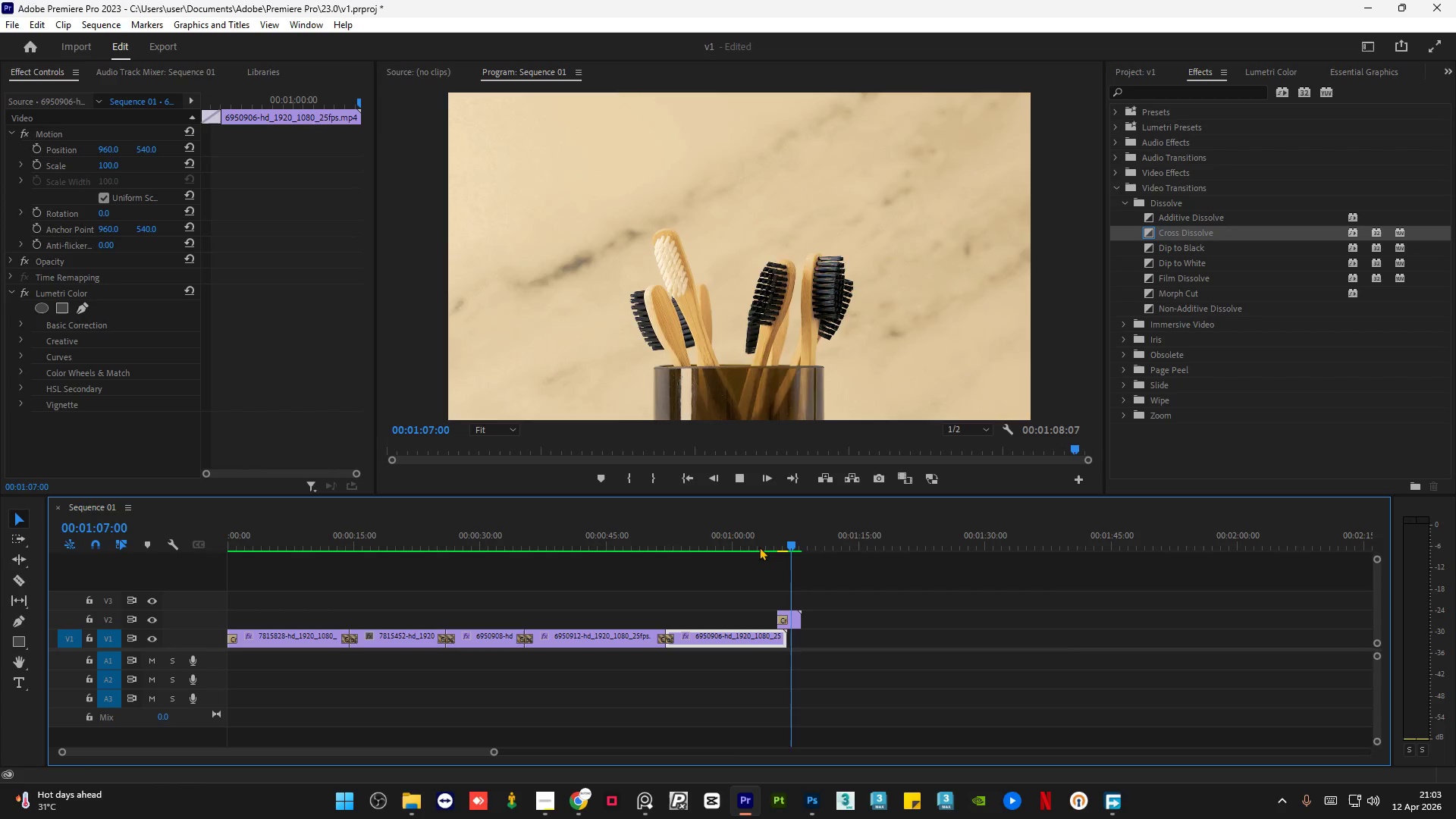 
wait(5.5)
 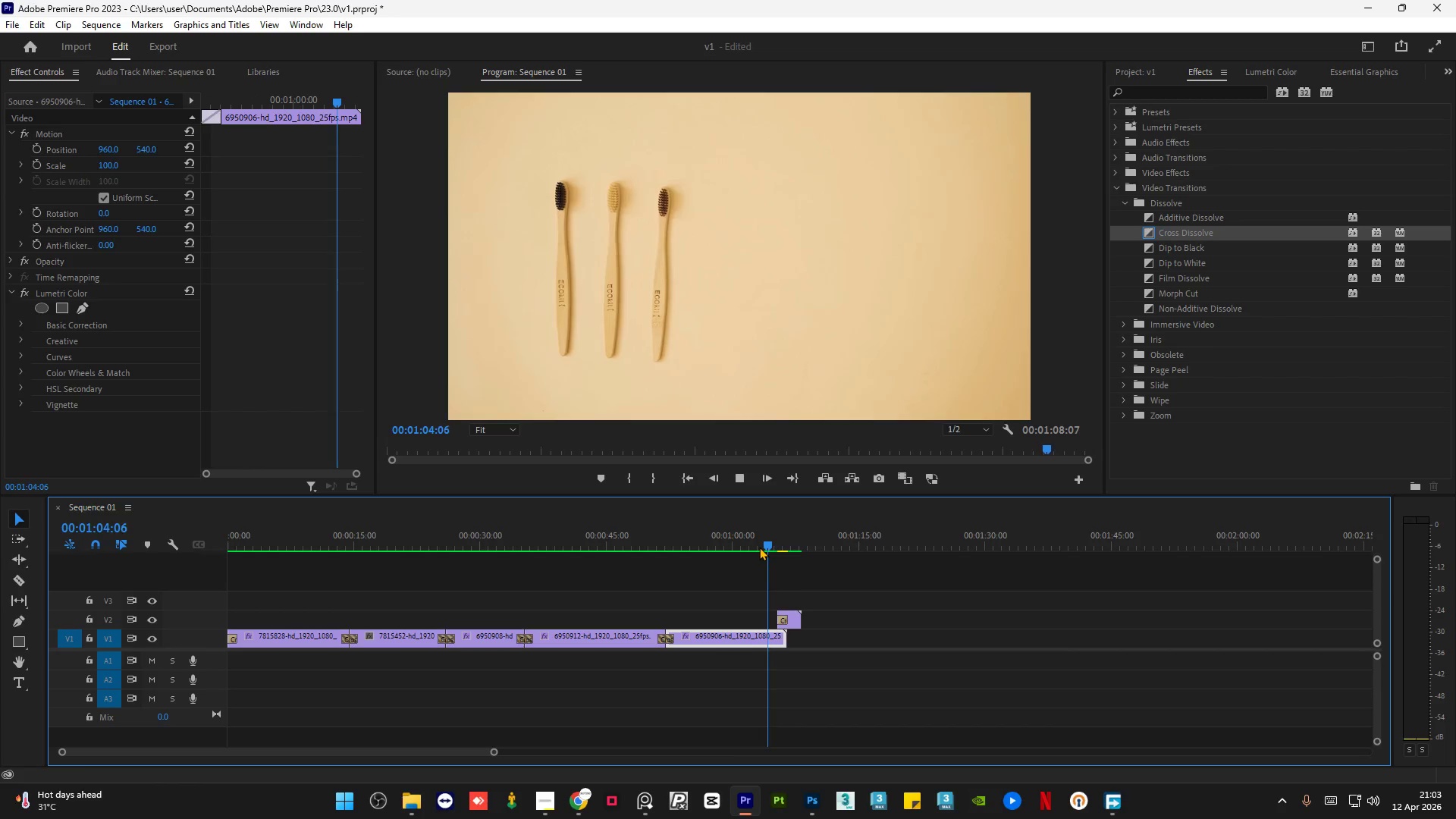 
key(Space)
 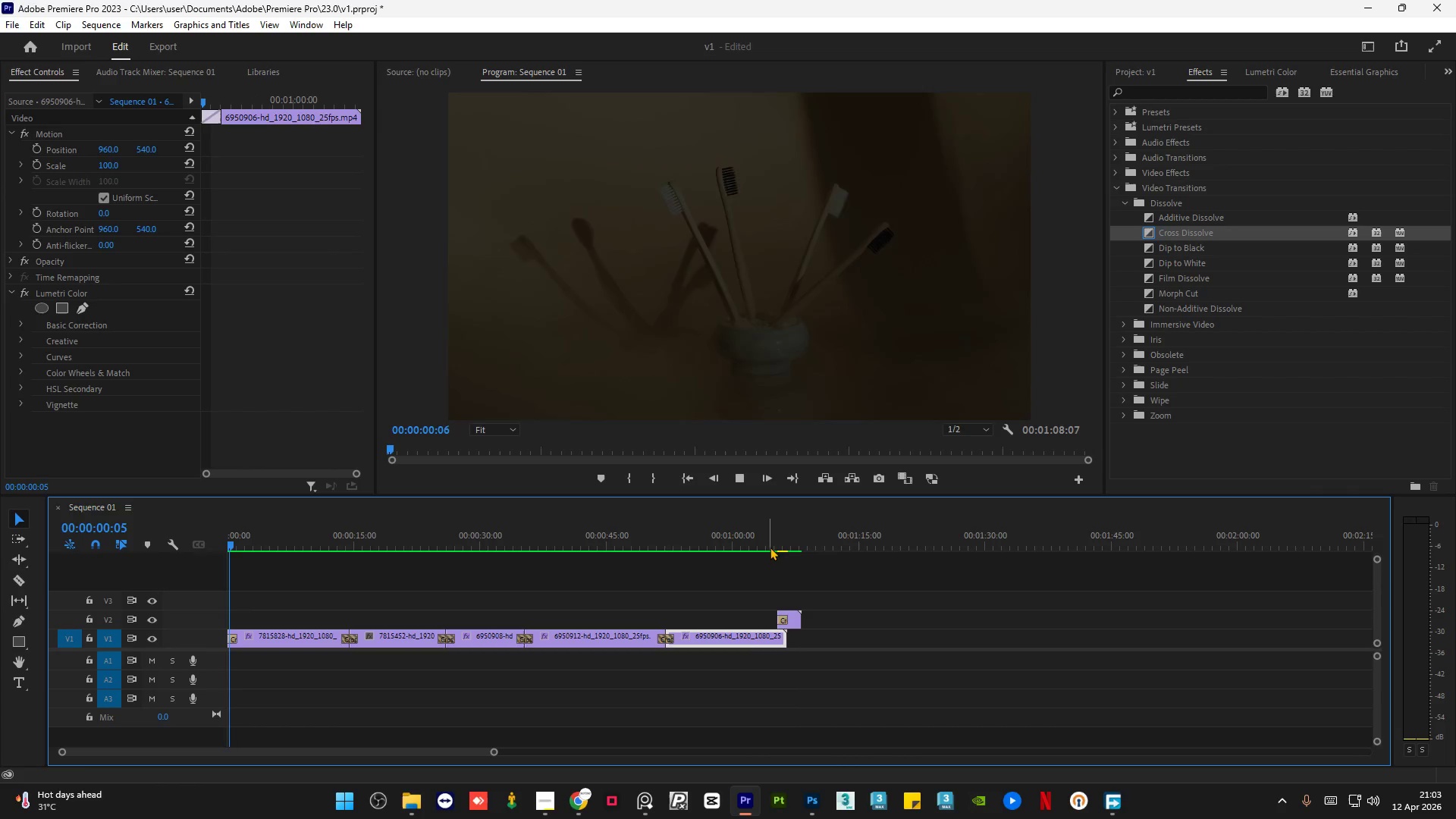 
left_click([769, 548])
 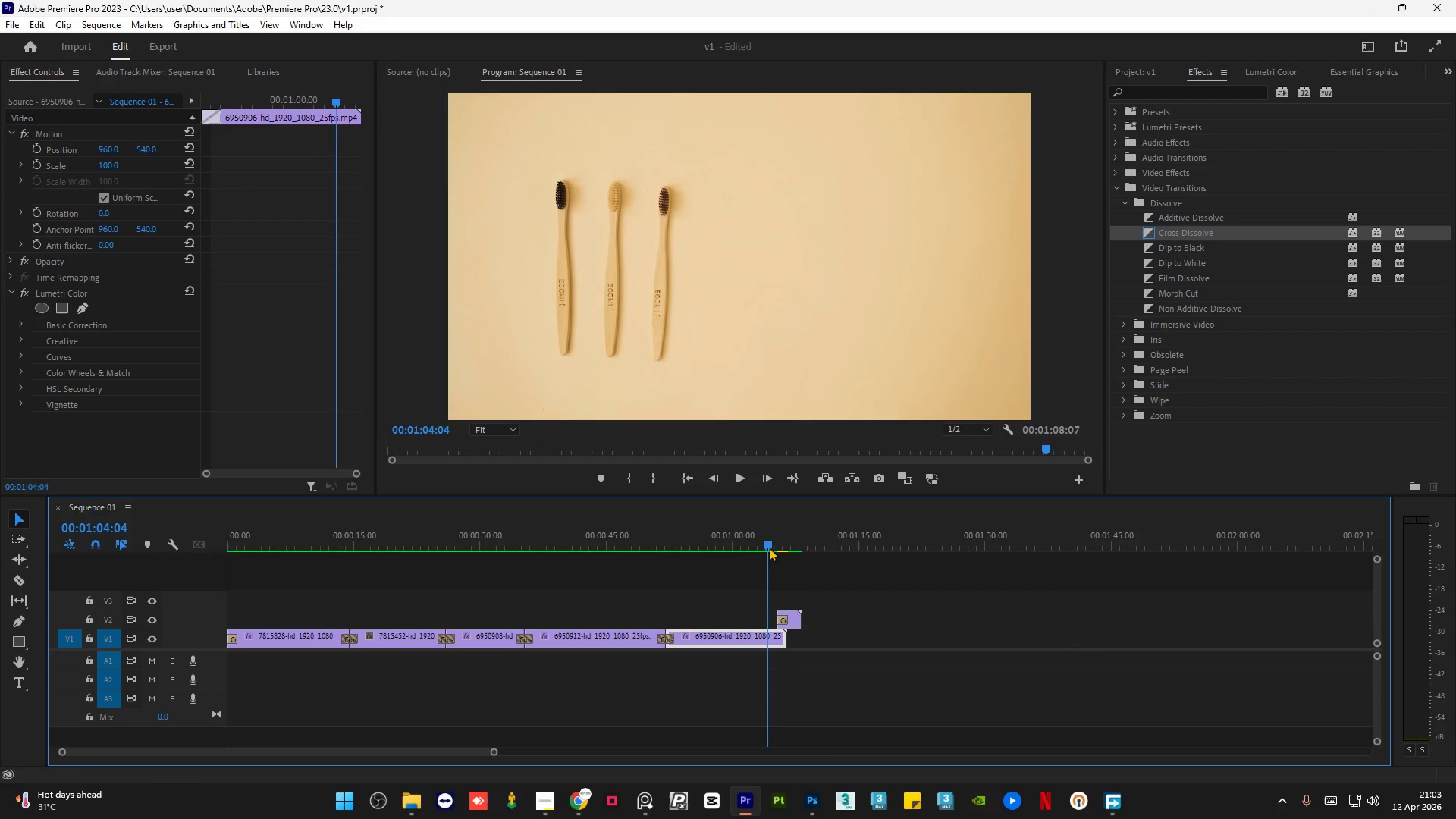 
key(Space)
 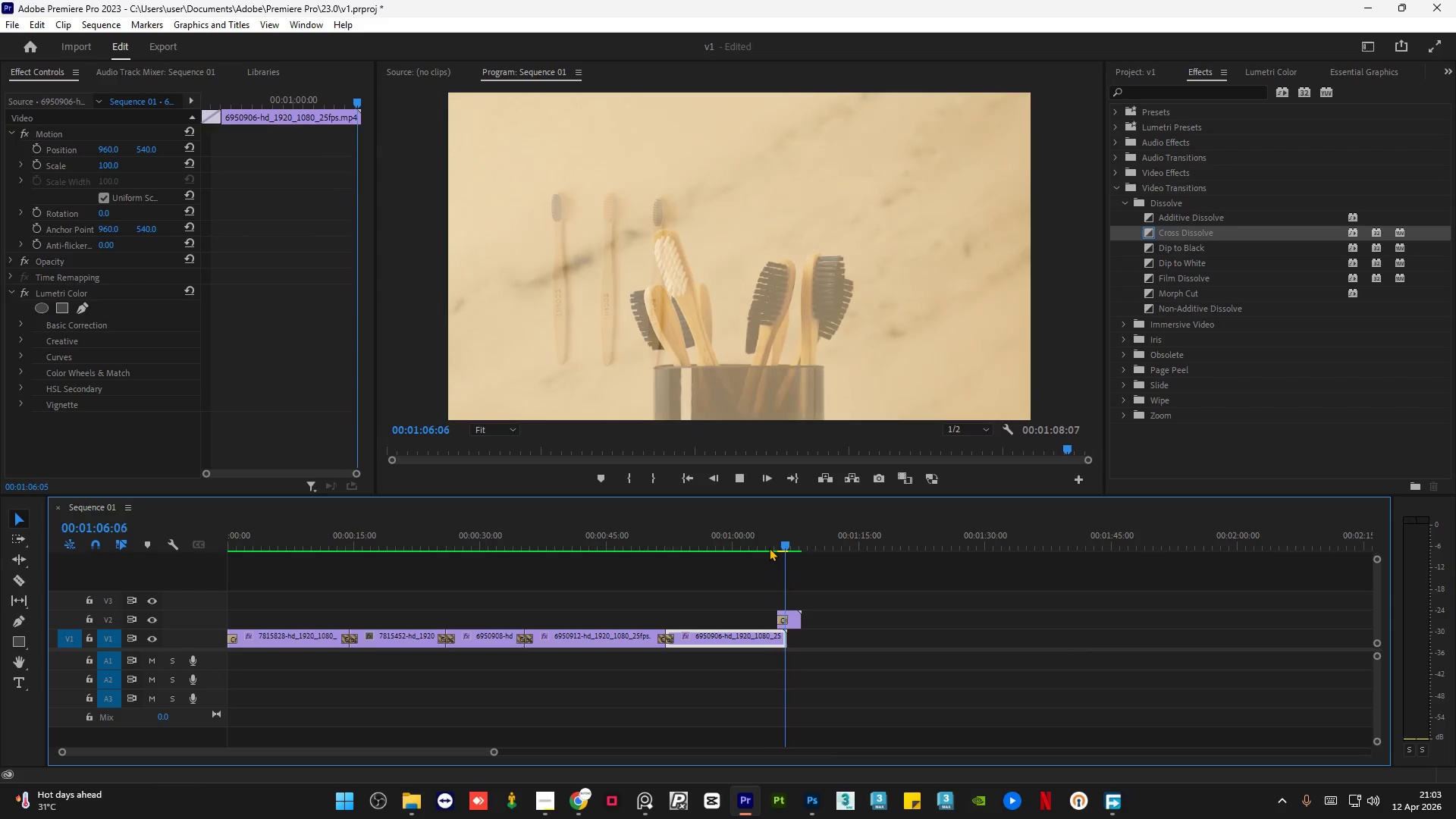 
key(Space)
 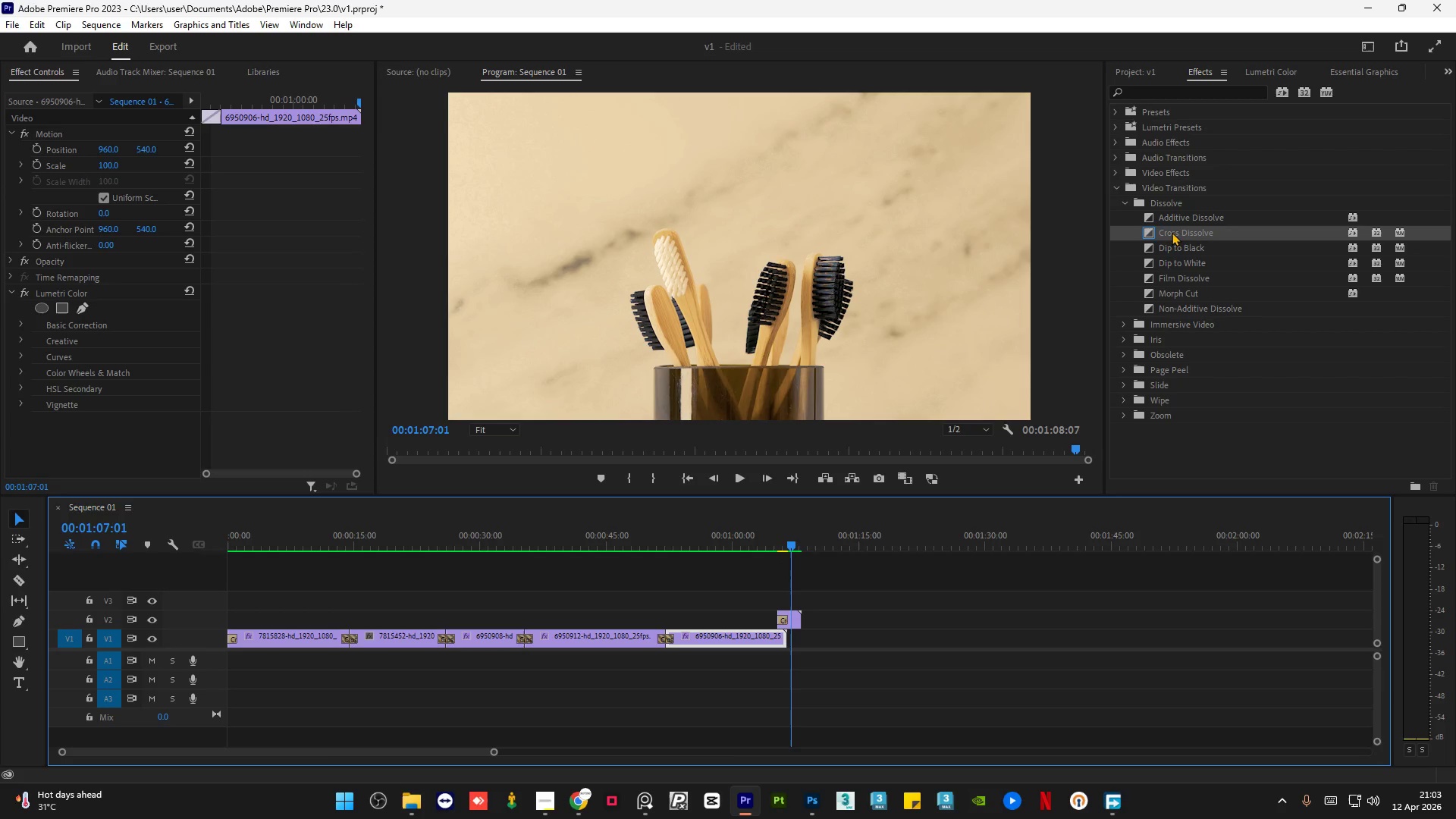 
left_click_drag(start_coordinate=[1176, 233], to_coordinate=[800, 616])
 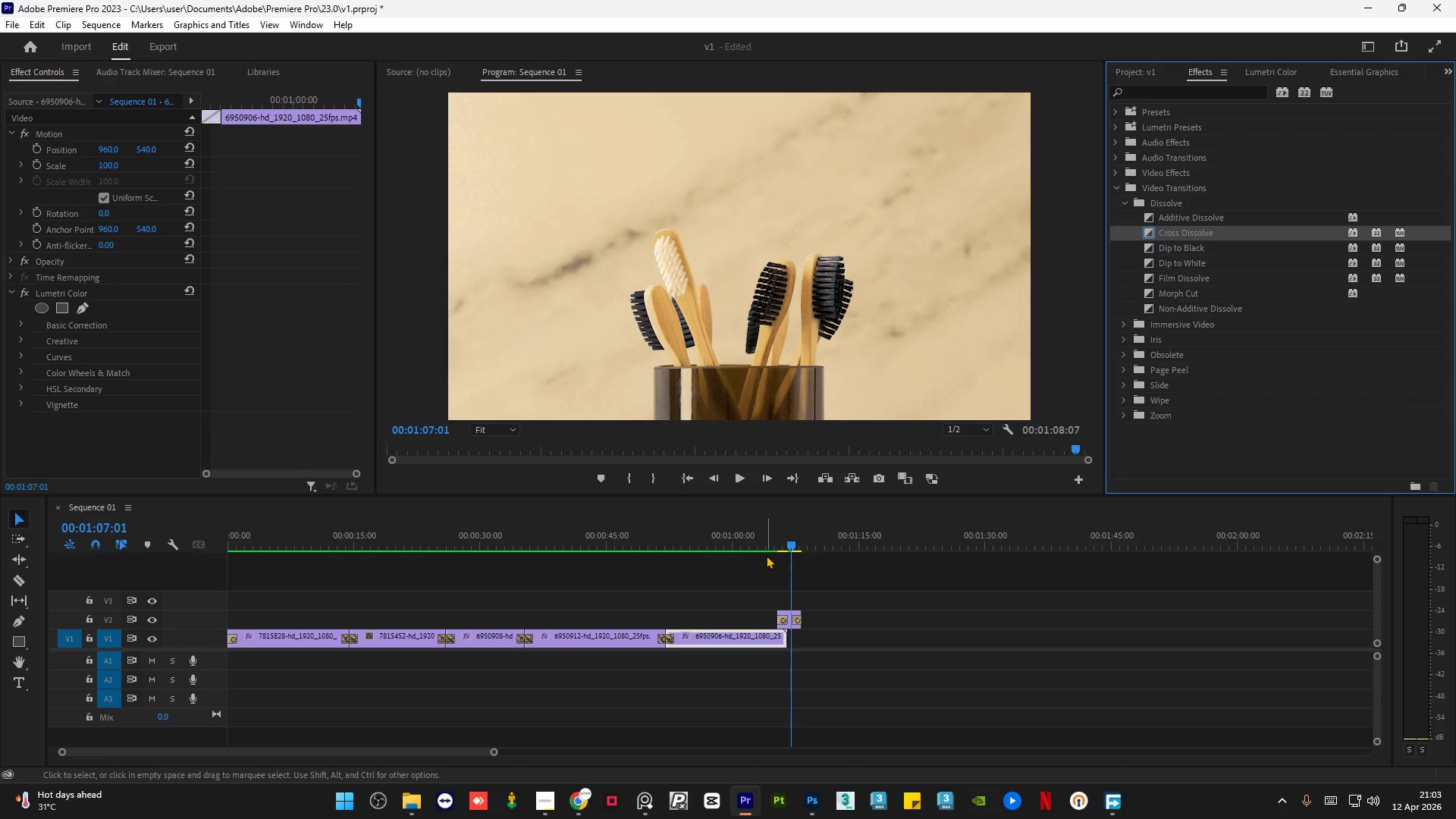 
left_click([765, 546])
 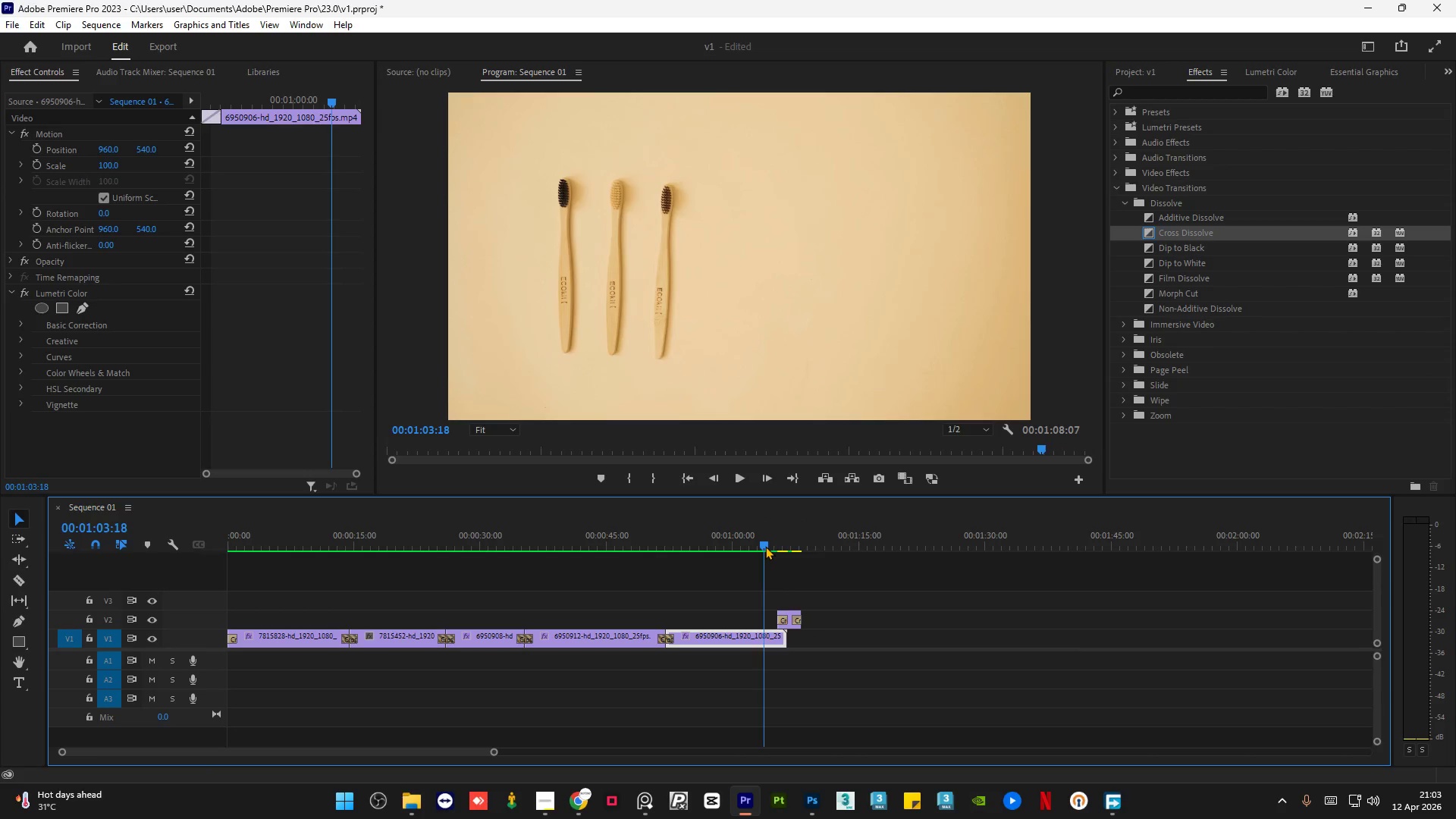 
key(Space)
 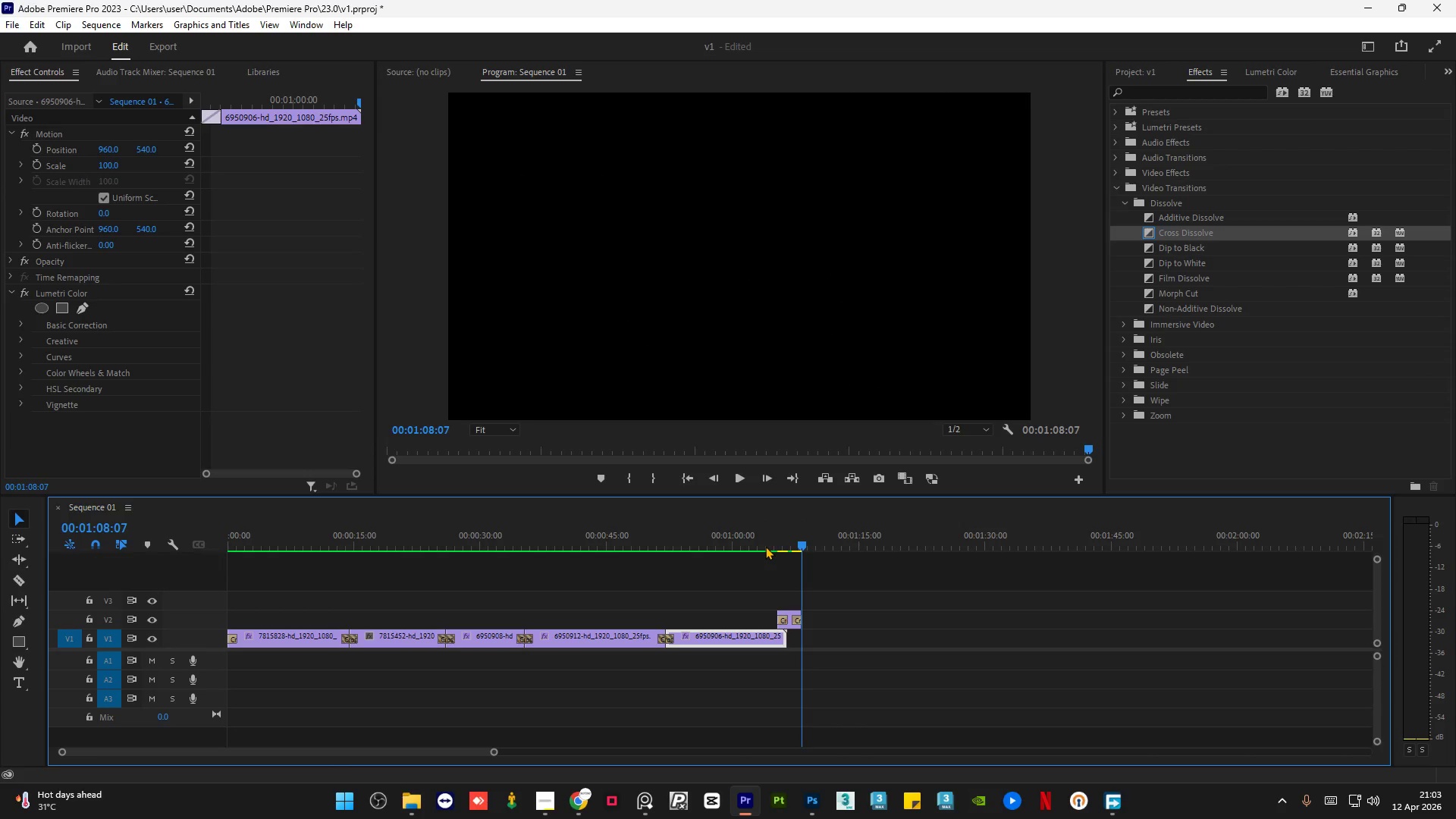 
wait(6.81)
 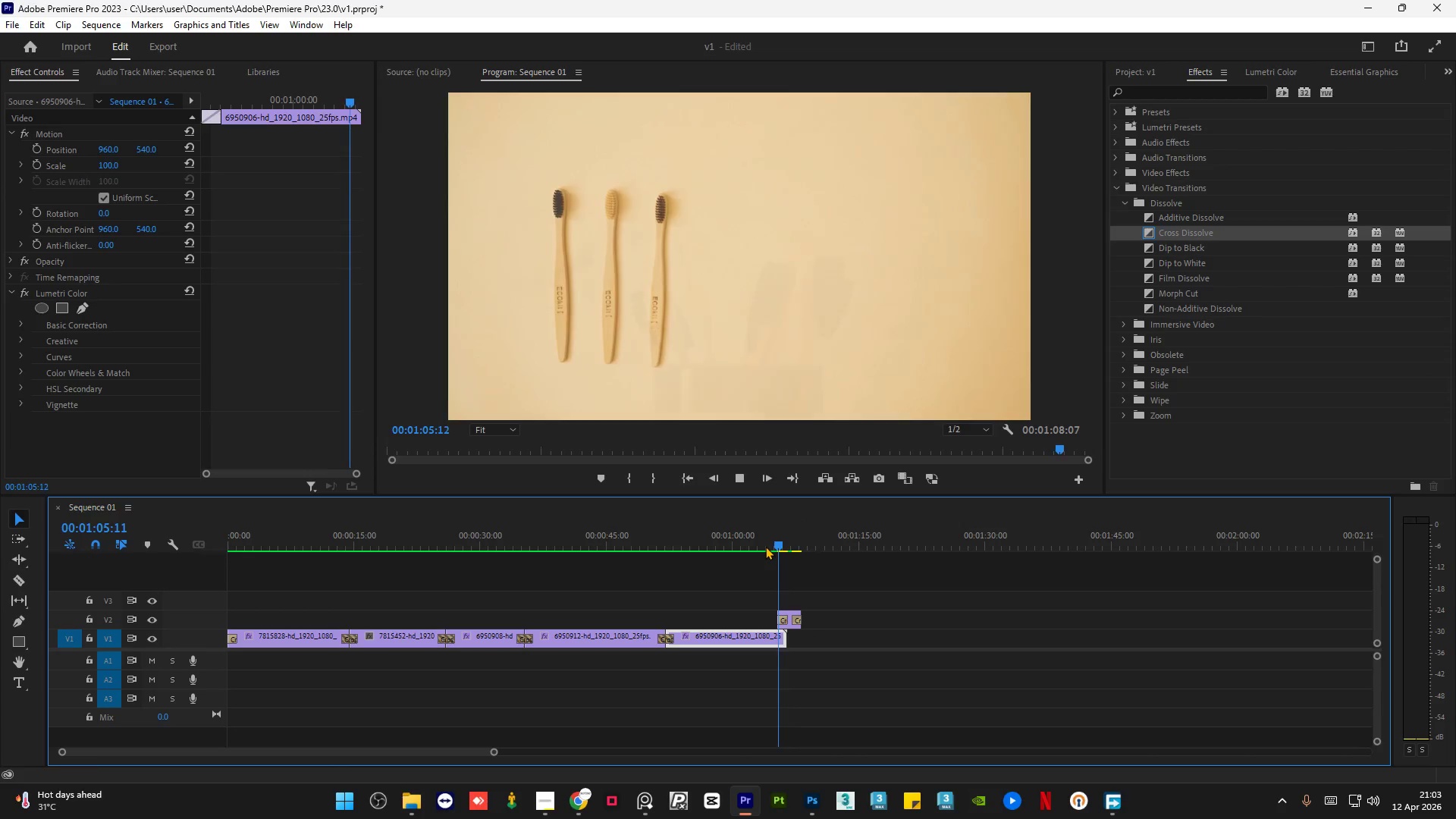 
left_click([99, 18])
 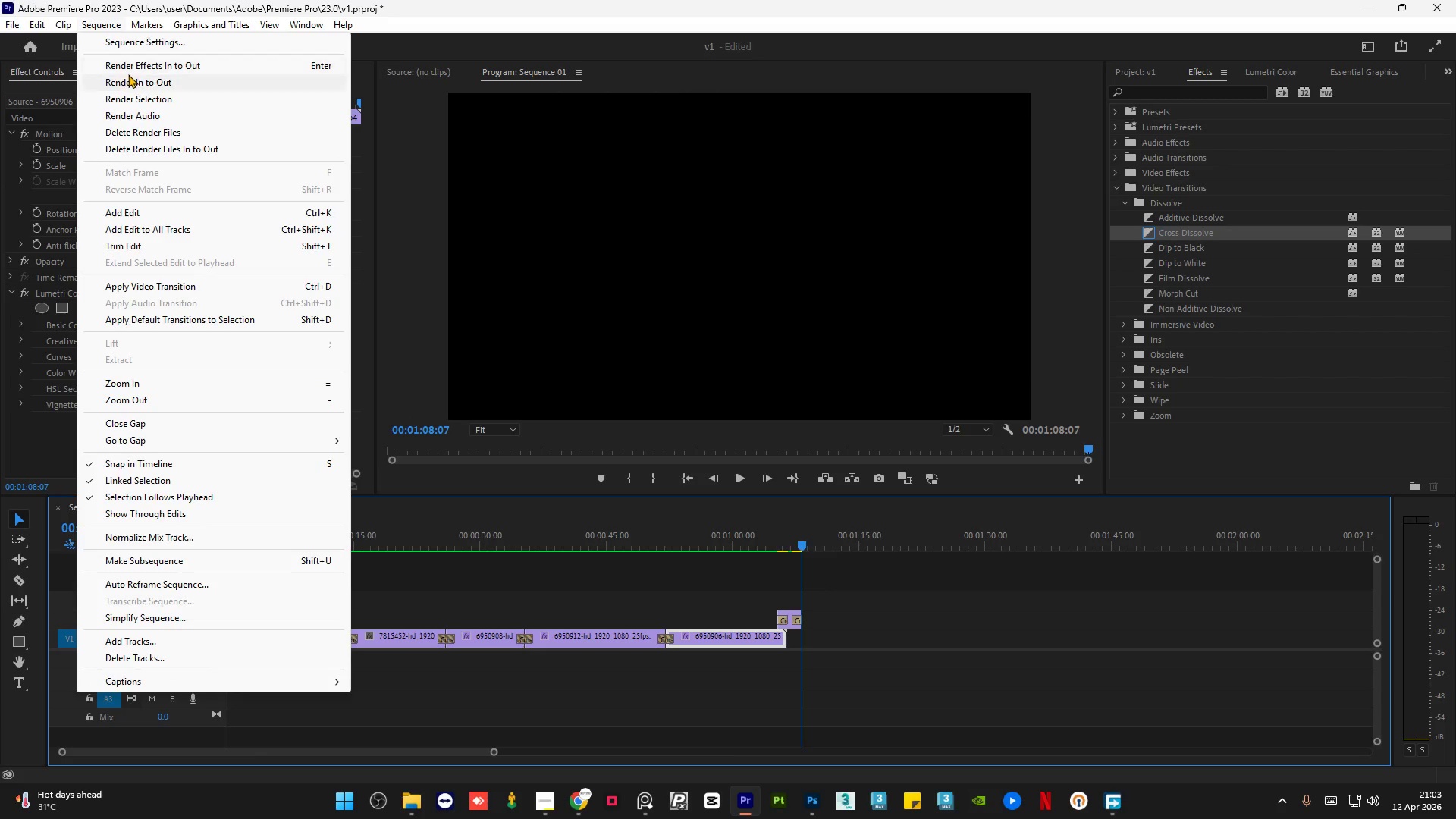 
left_click([128, 74])
 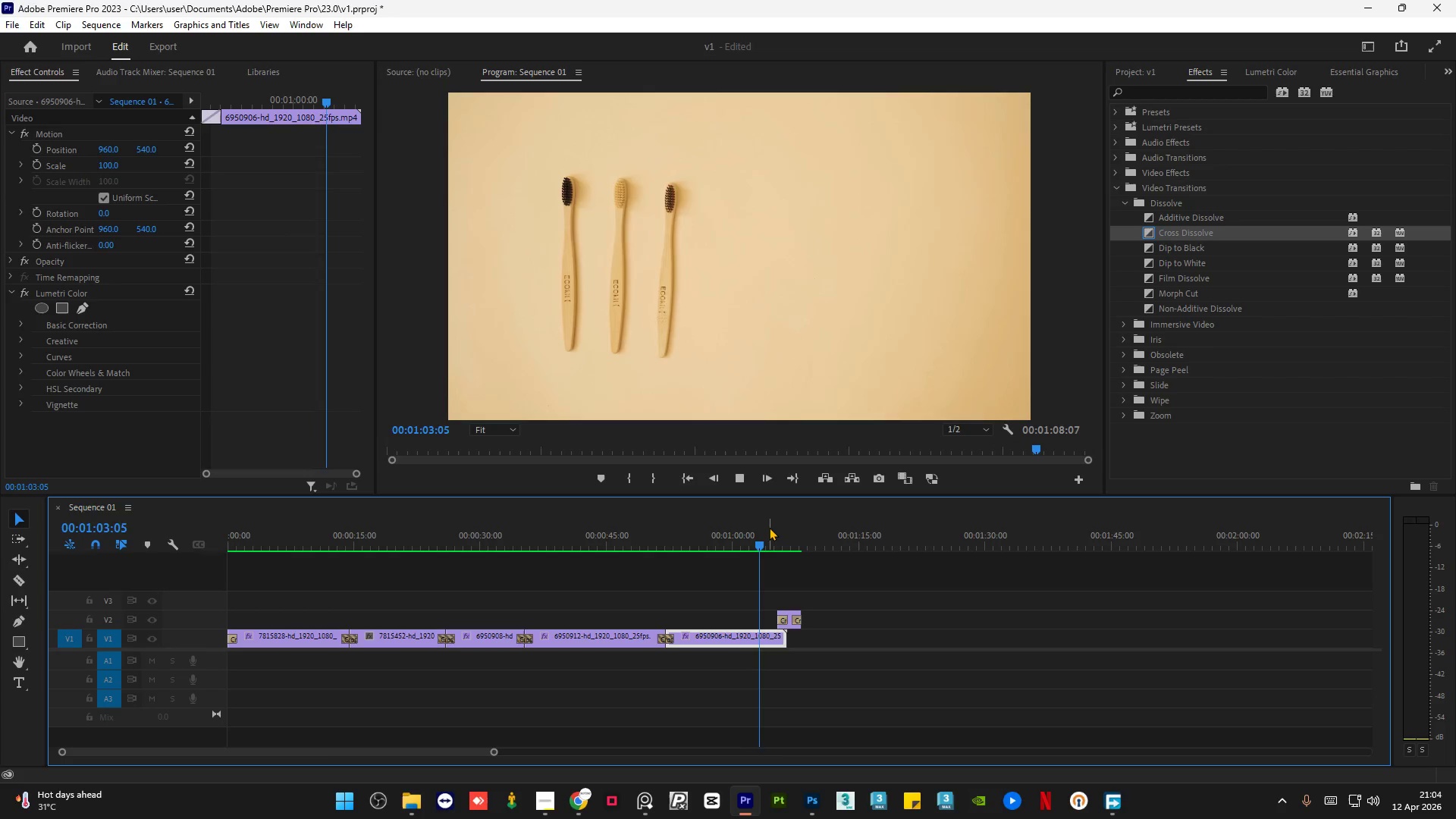 
wait(70.34)
 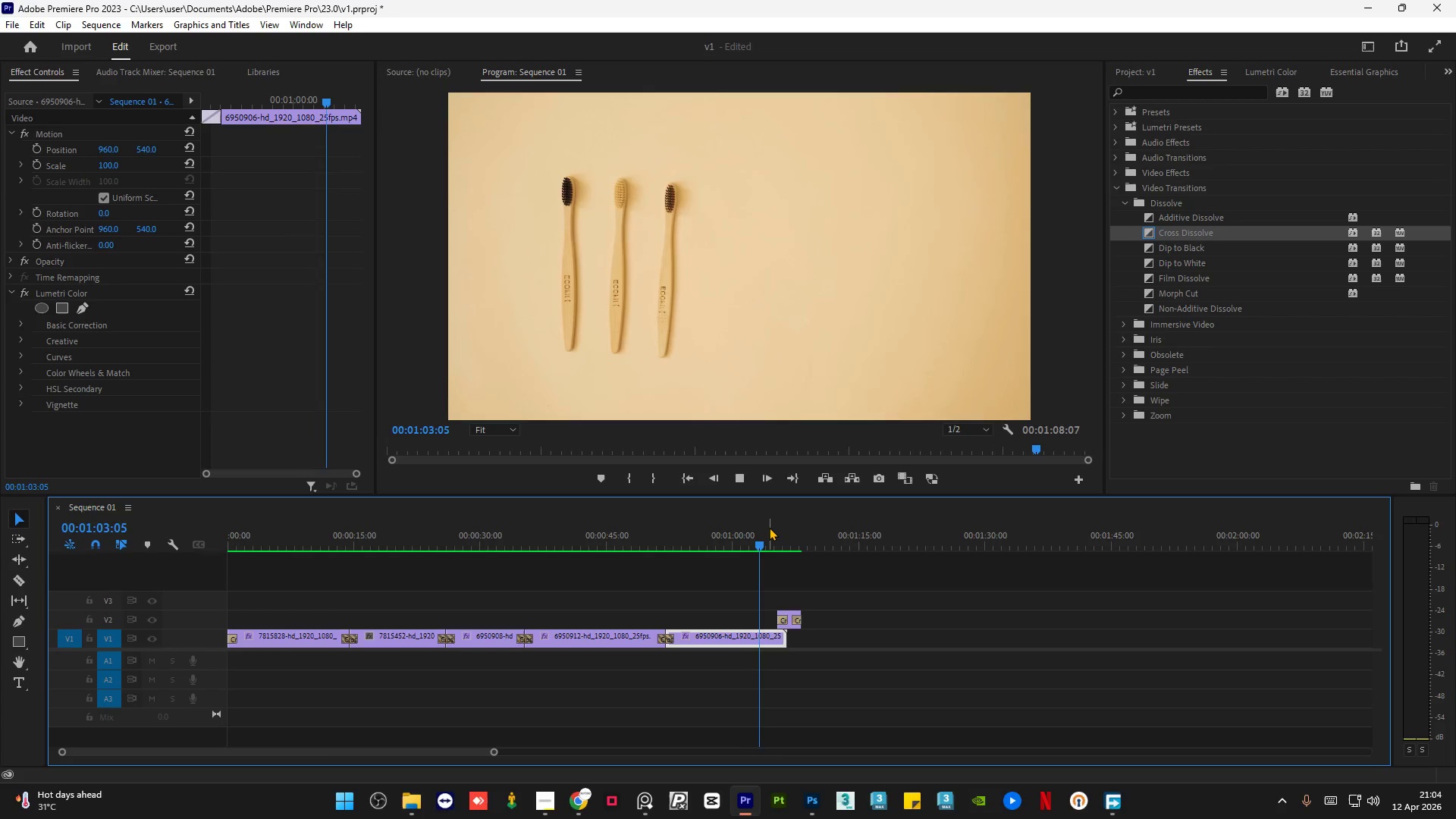 
left_click([768, 544])
 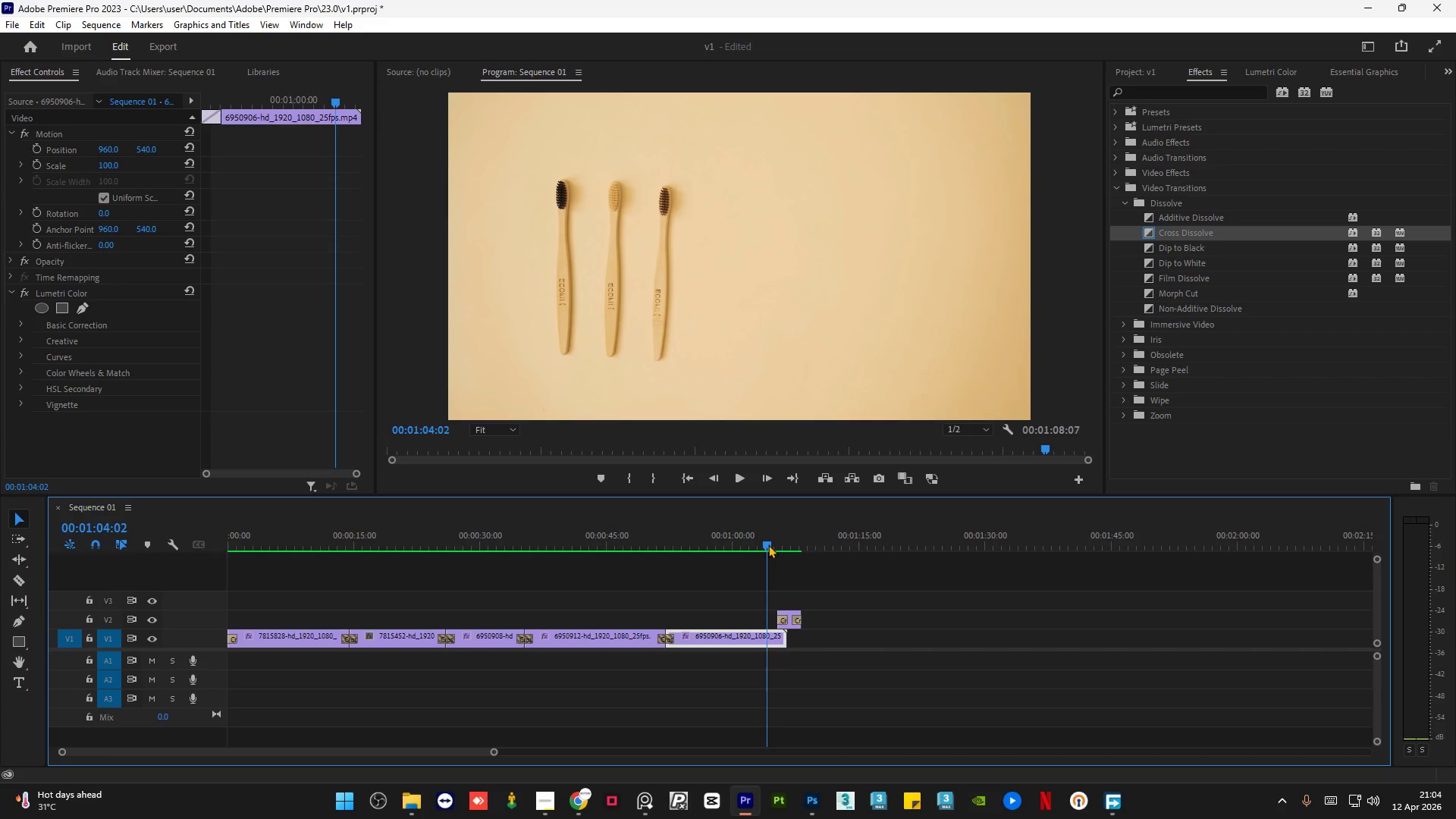 
key(Space)
 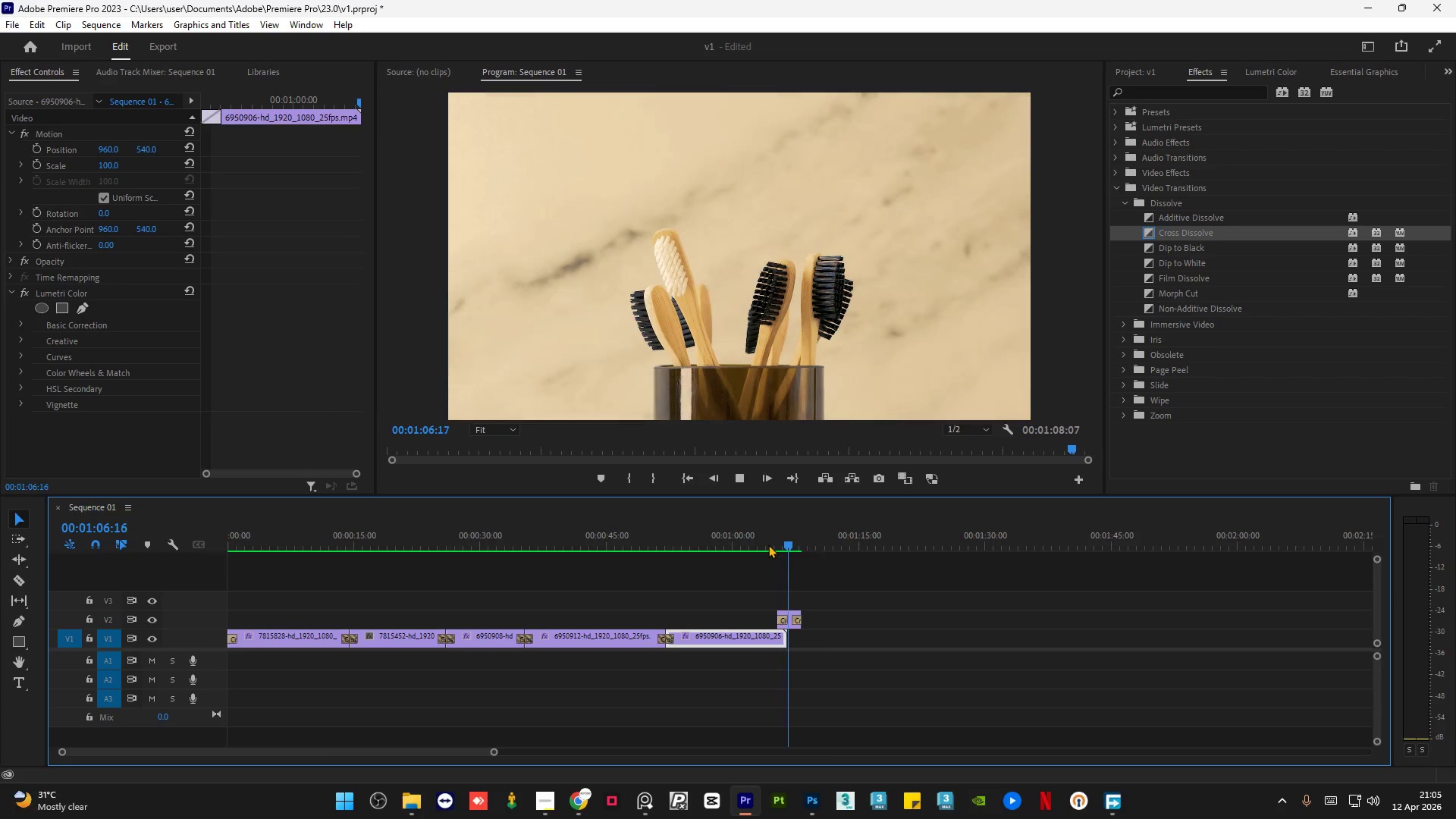 
key(Space)
 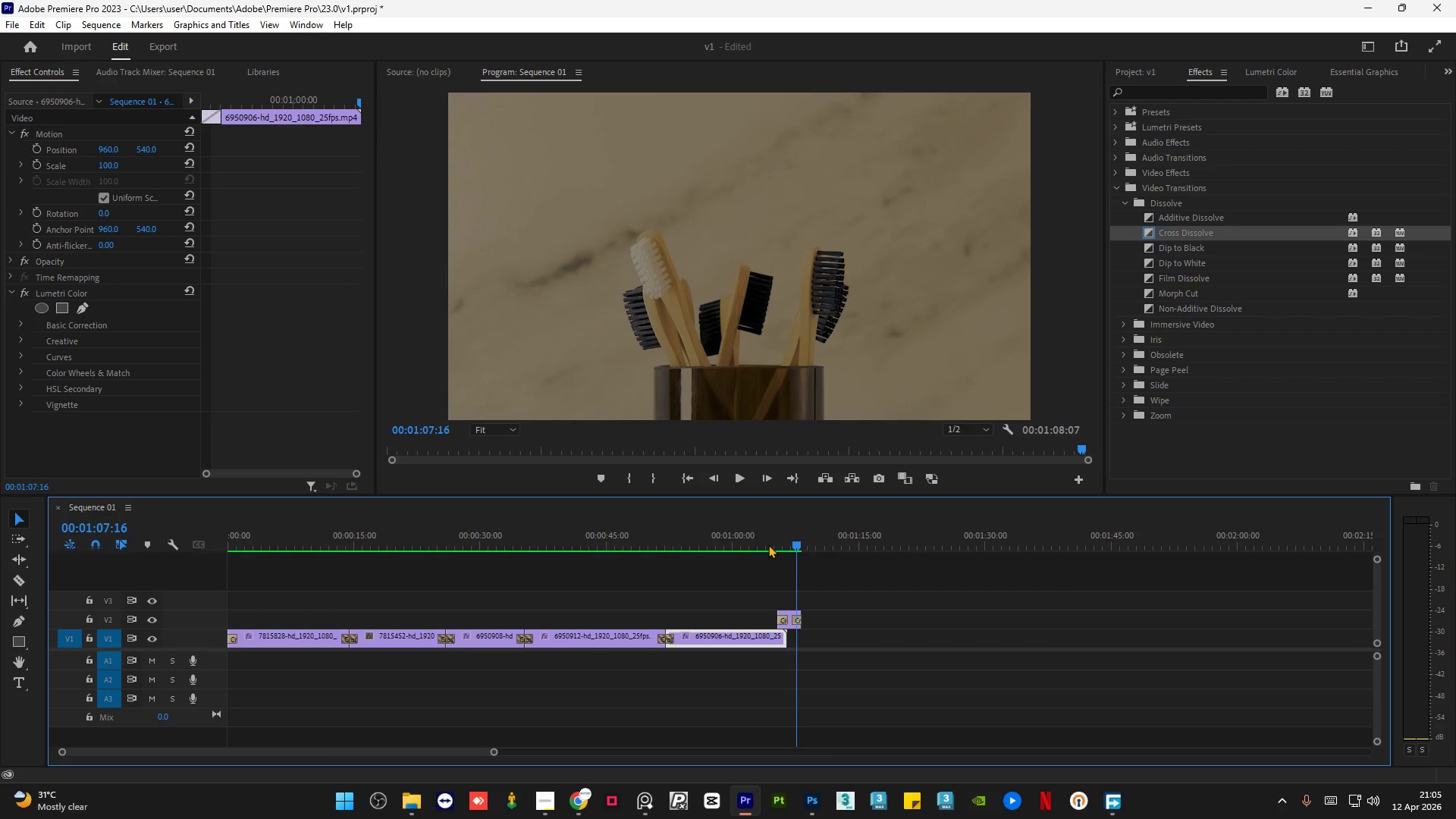 
left_click([768, 544])
 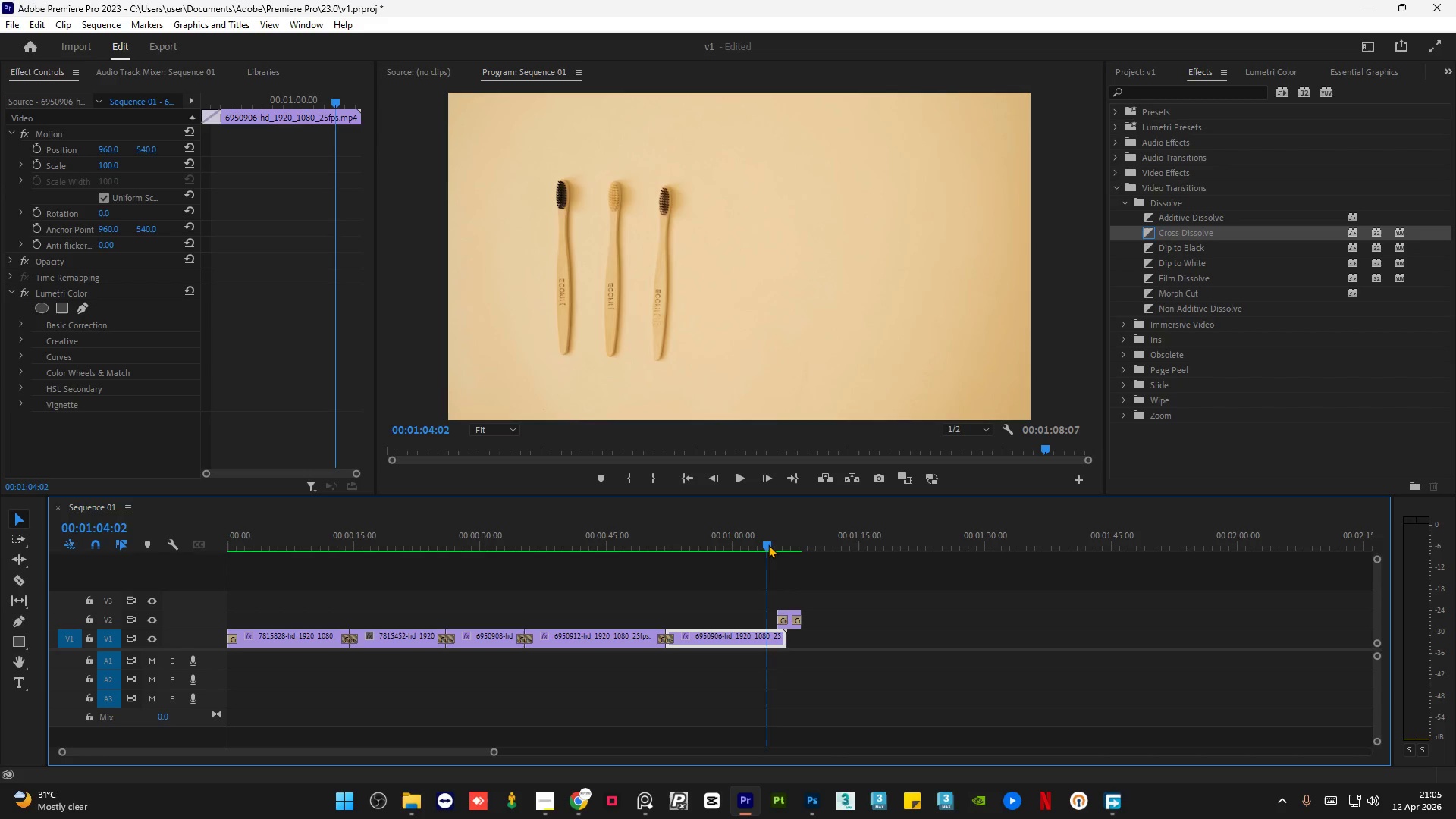 
key(Space)
 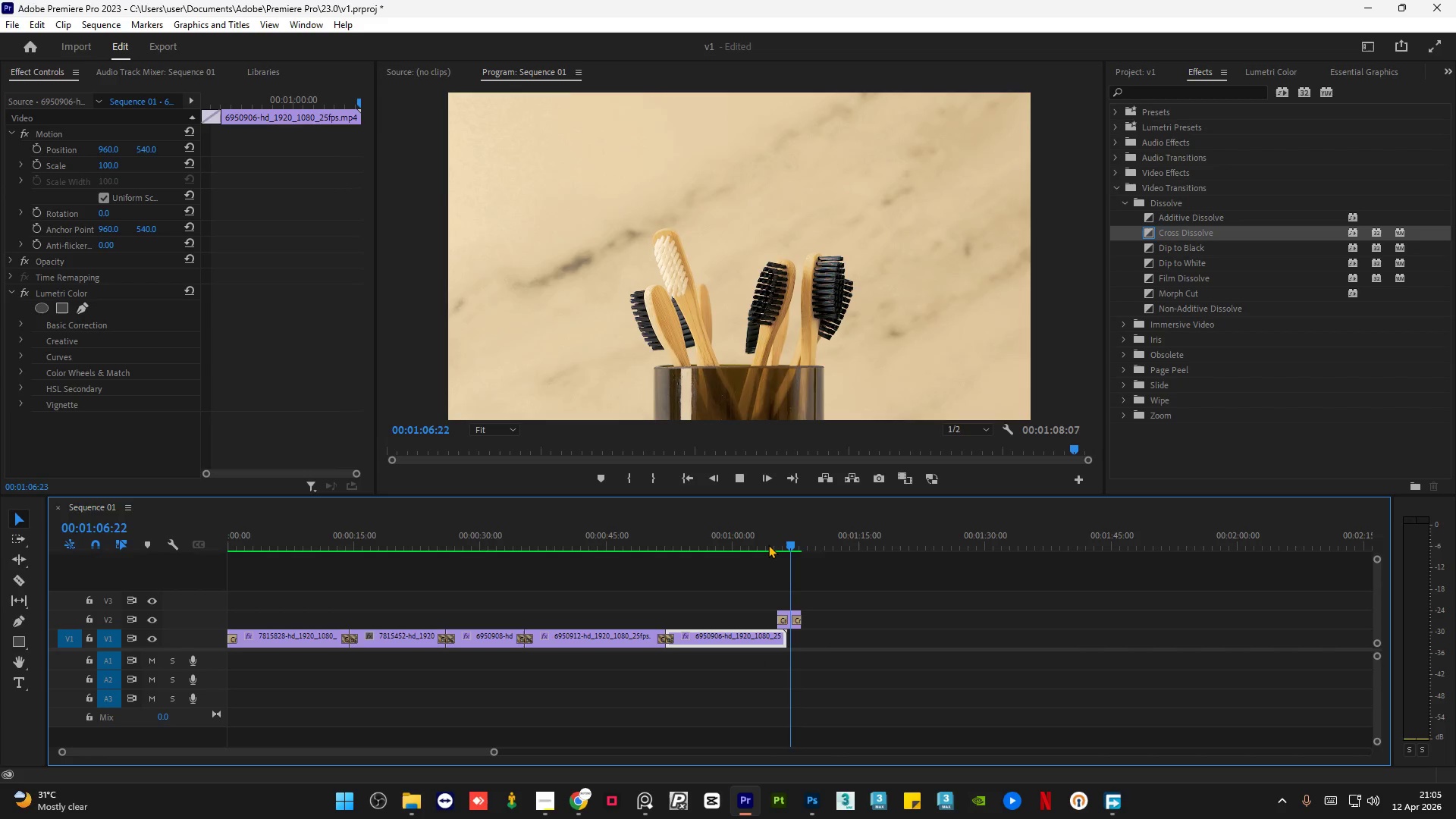 
key(Space)
 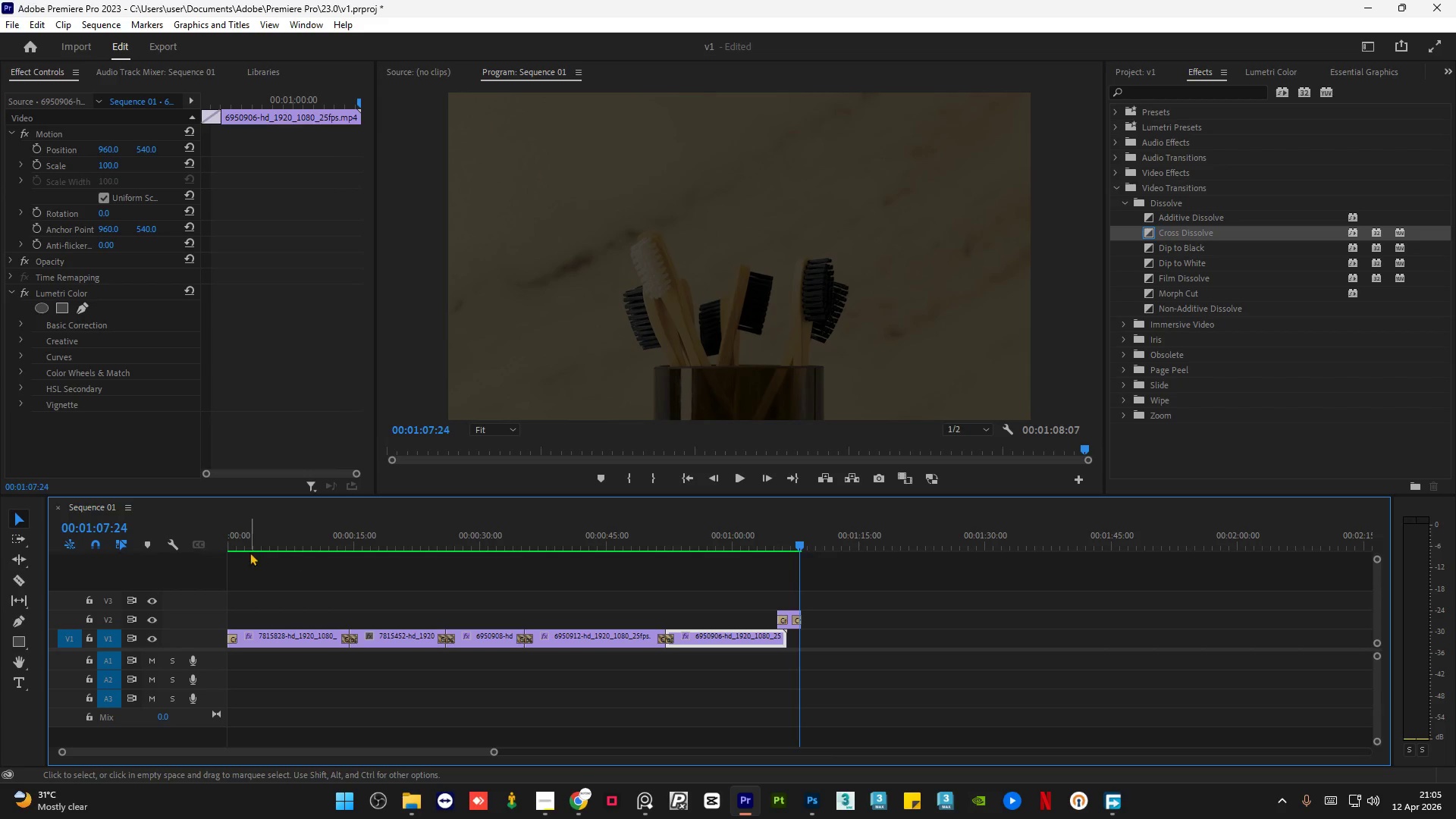 
left_click_drag(start_coordinate=[246, 542], to_coordinate=[197, 547])
 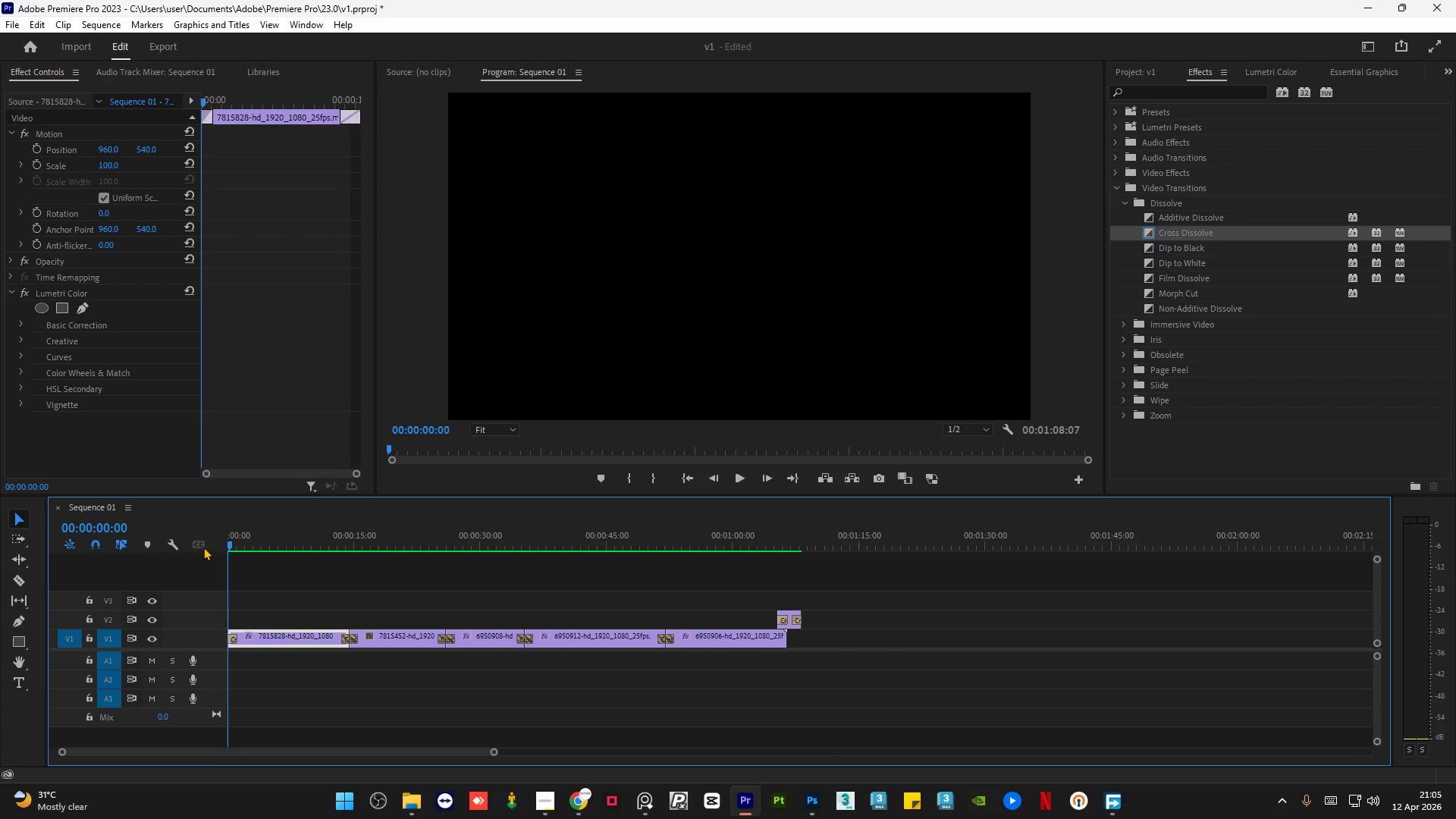 
key(Space)
 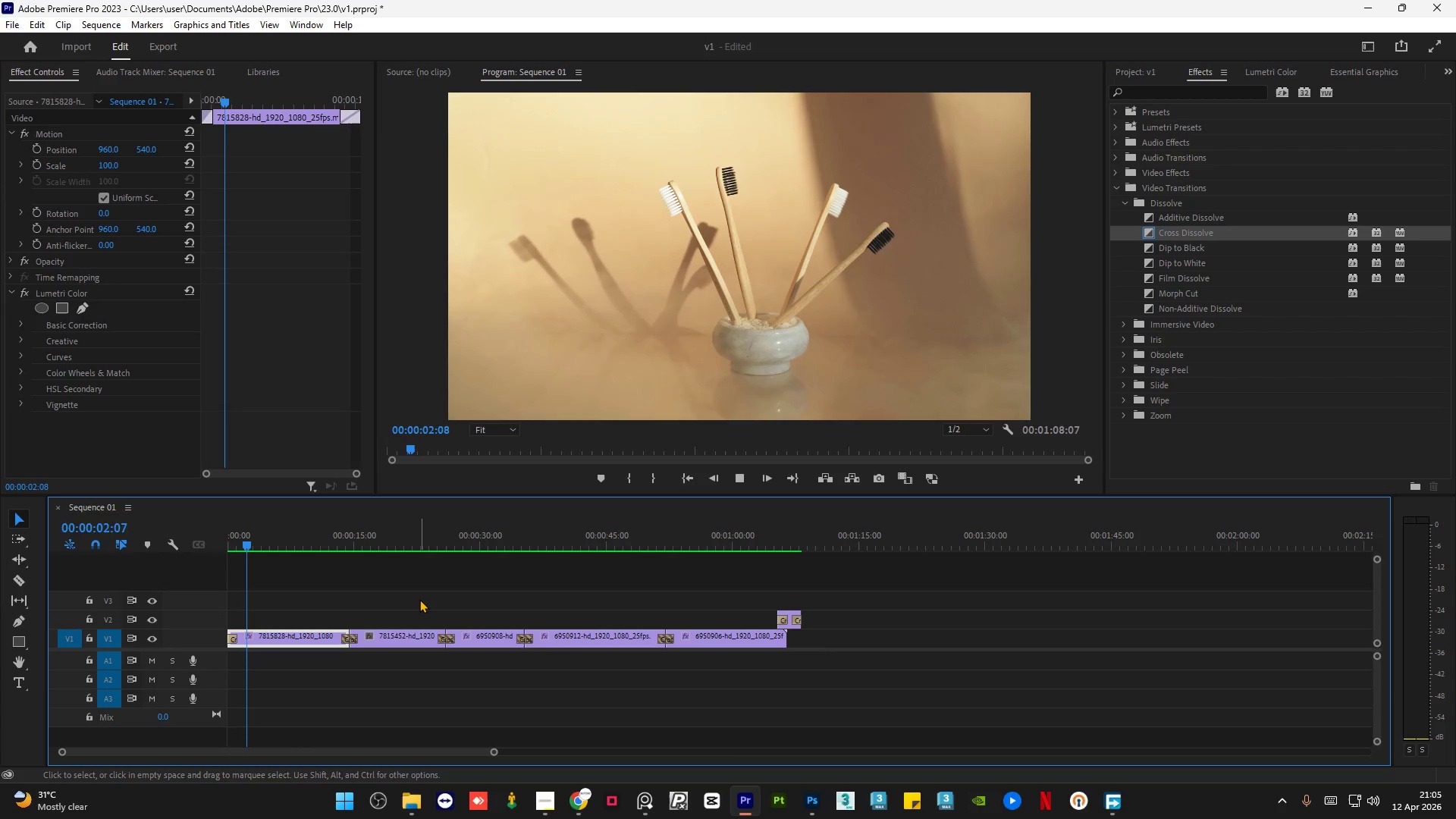 
key(Space)
 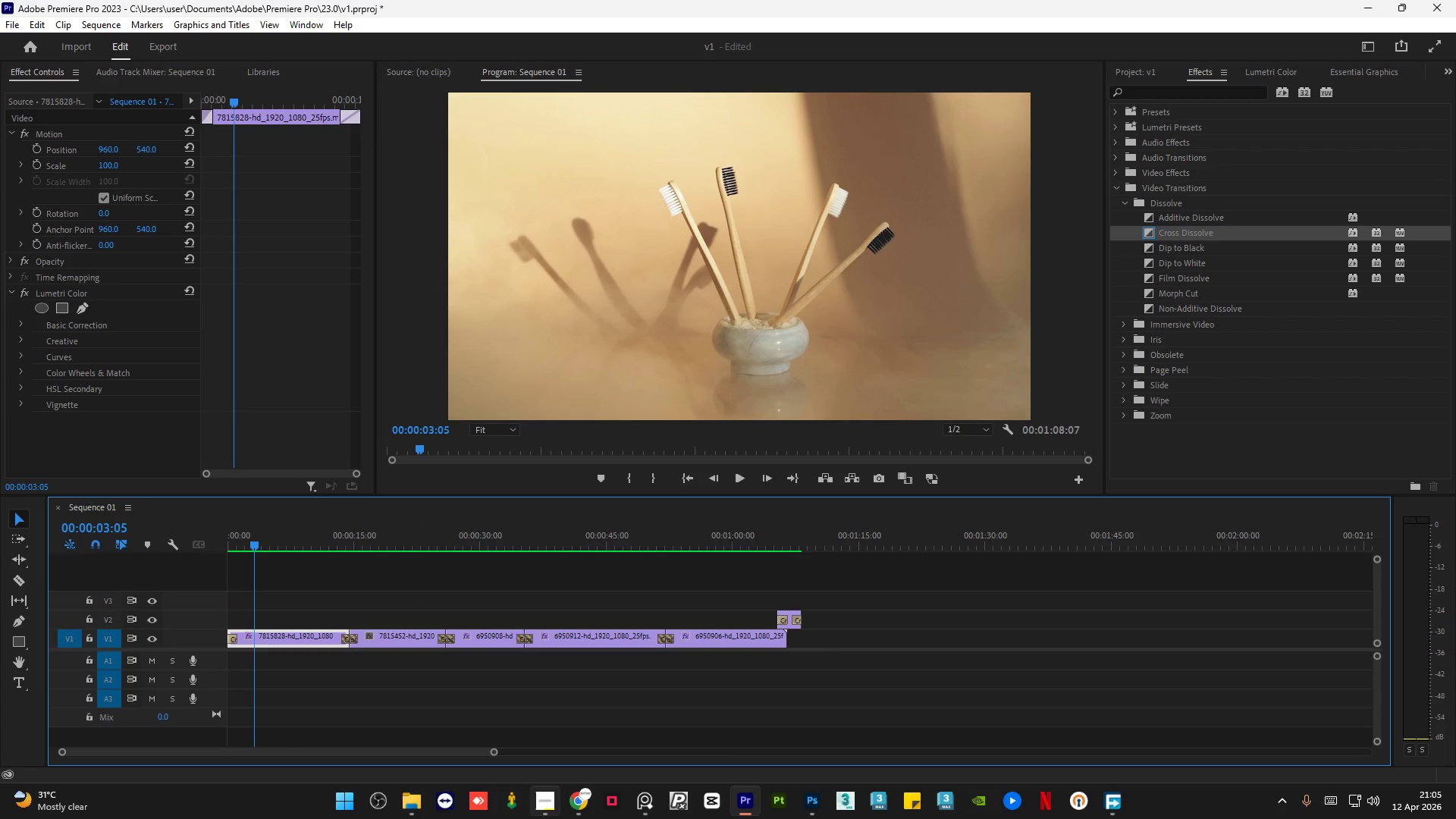 
left_click([553, 814])